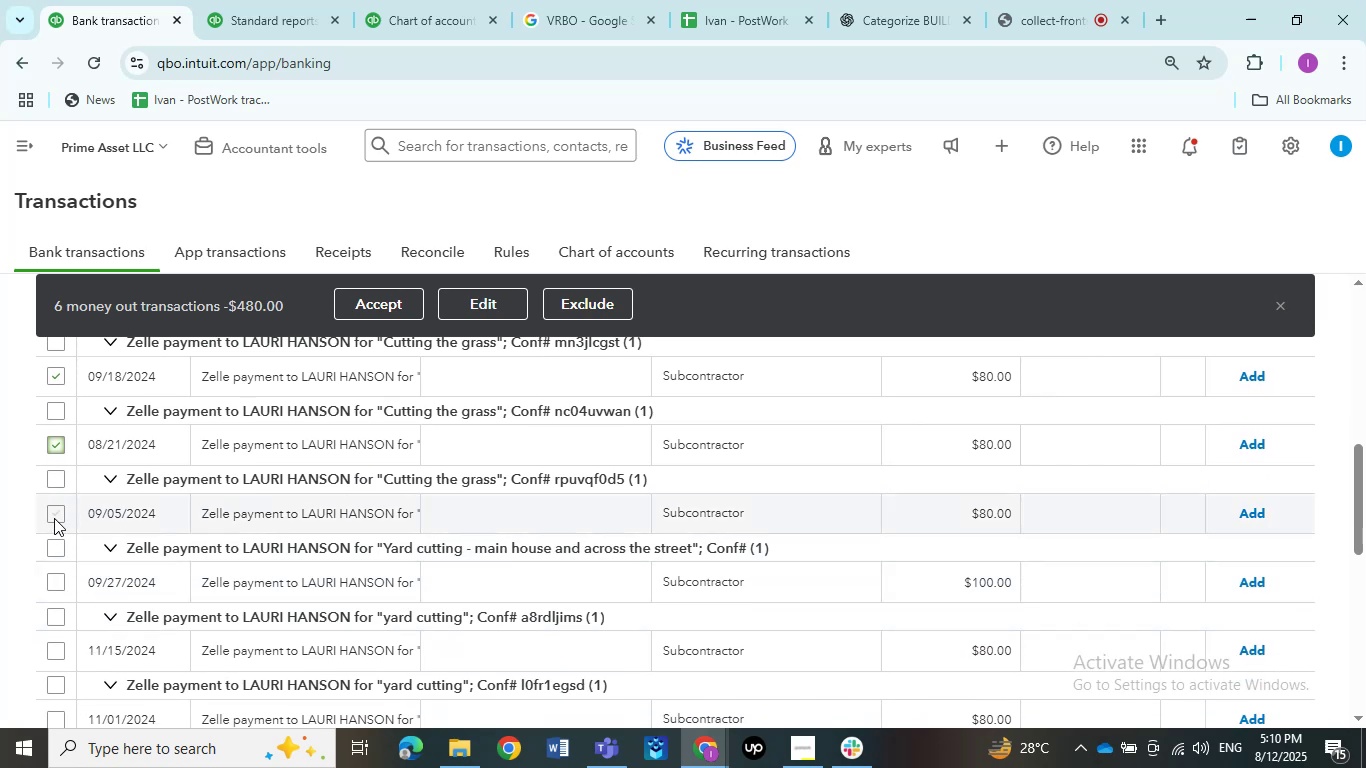 
left_click([54, 516])
 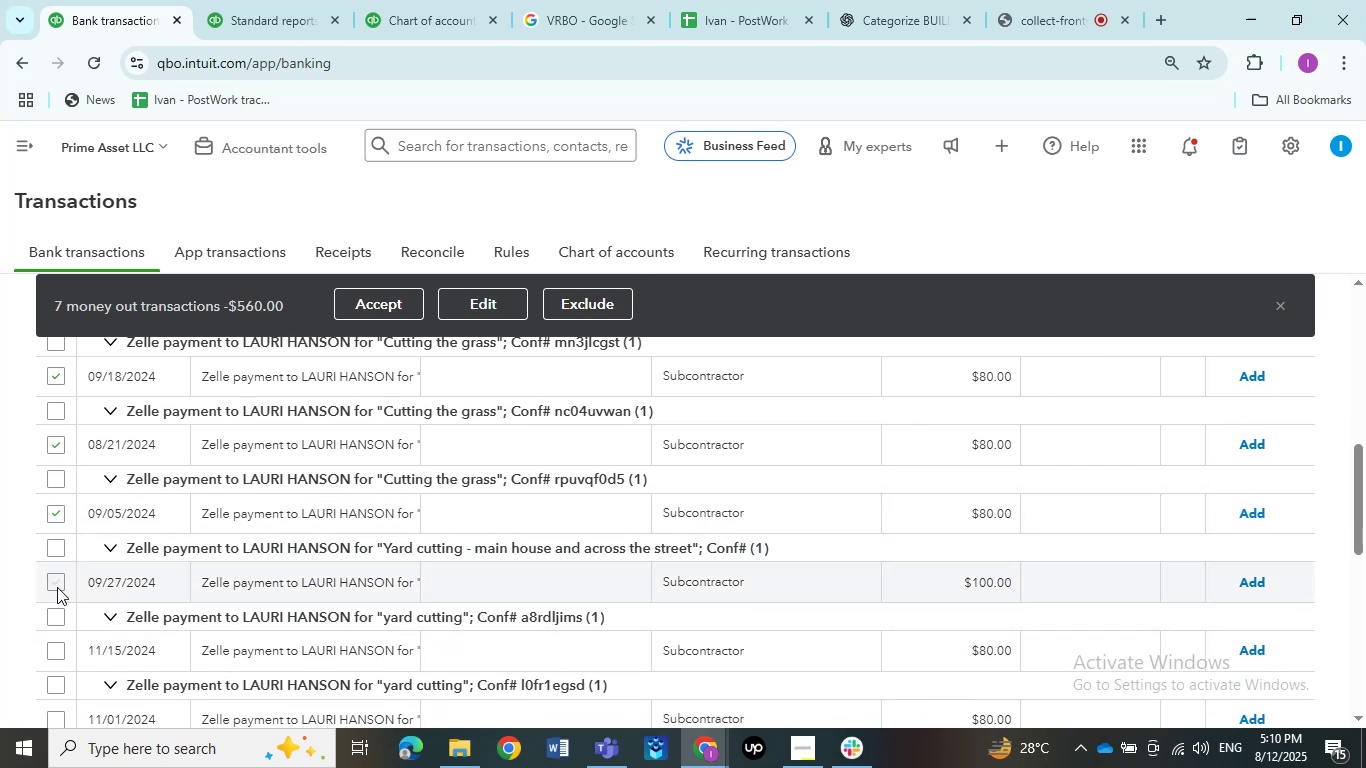 
left_click([57, 587])
 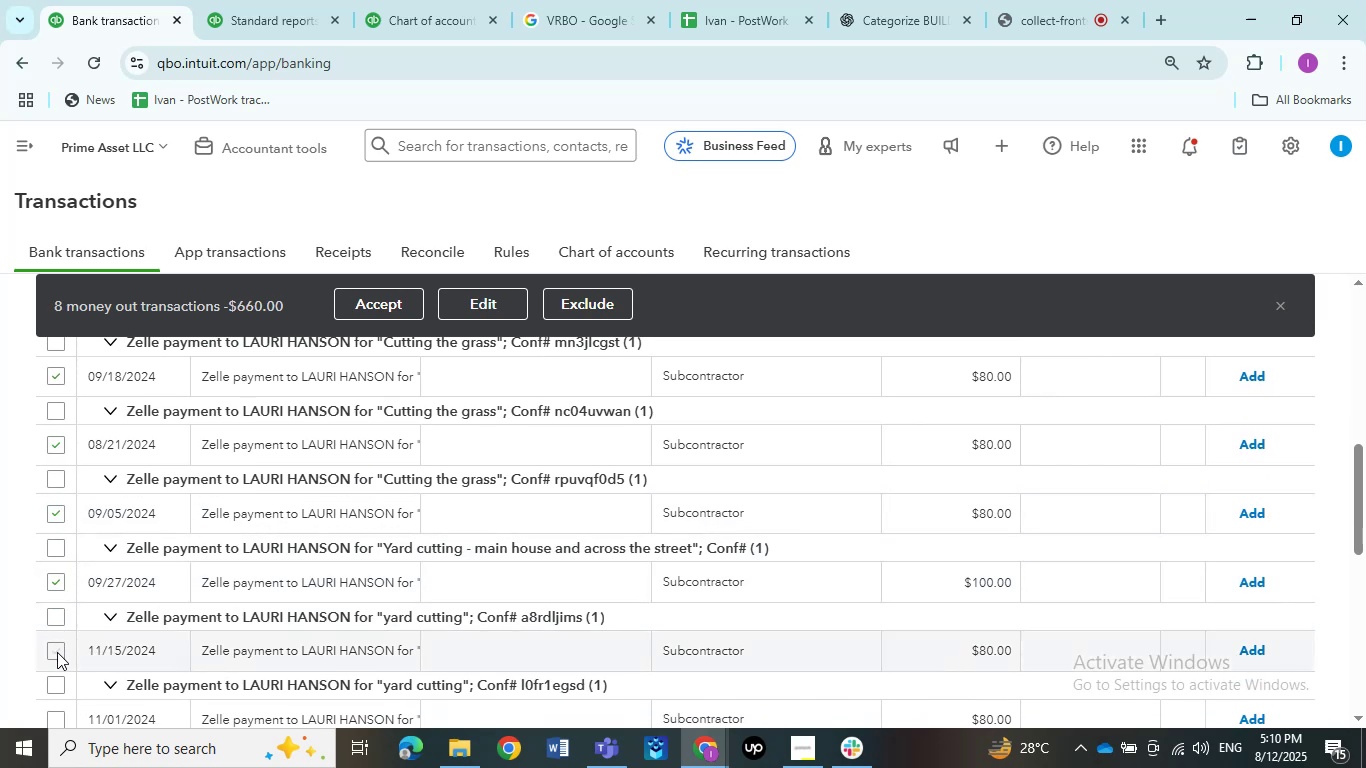 
left_click([57, 652])
 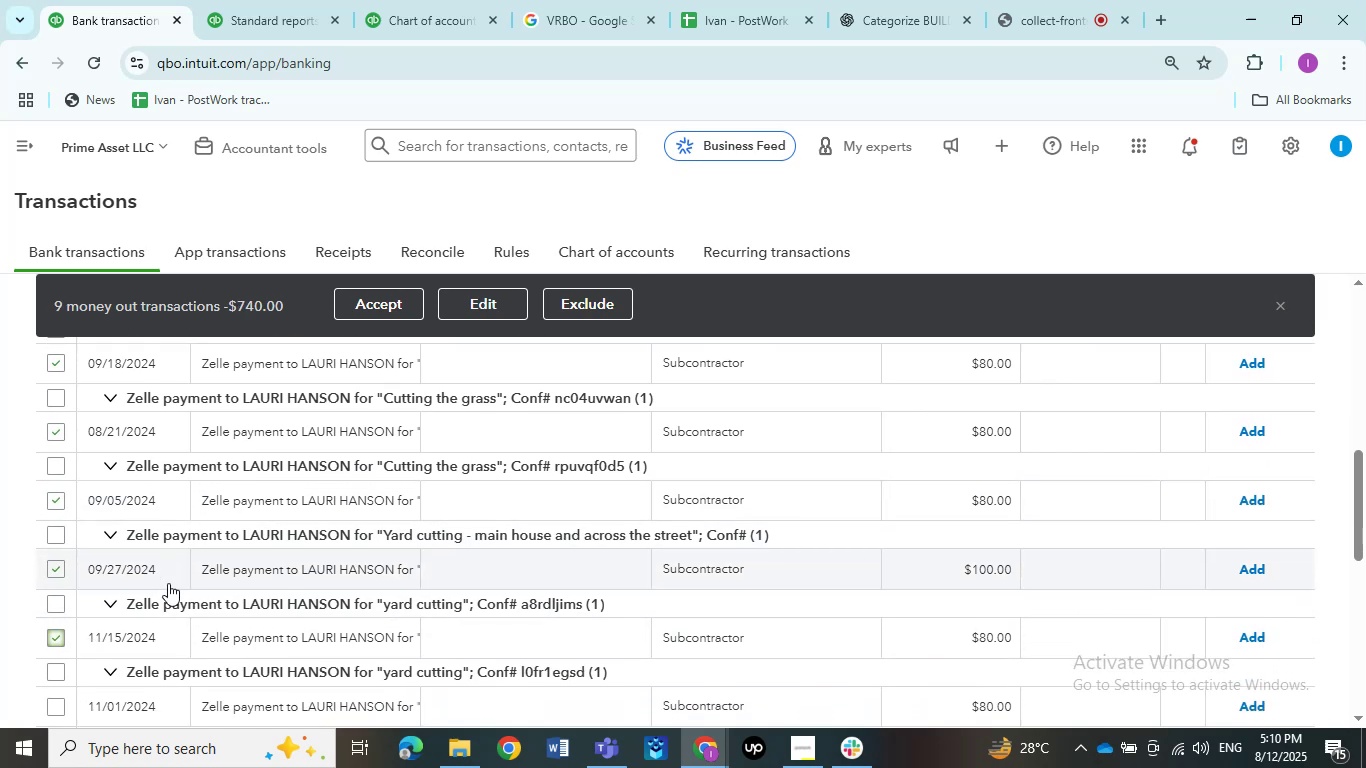 
scroll: coordinate [168, 583], scroll_direction: down, amount: 2.0
 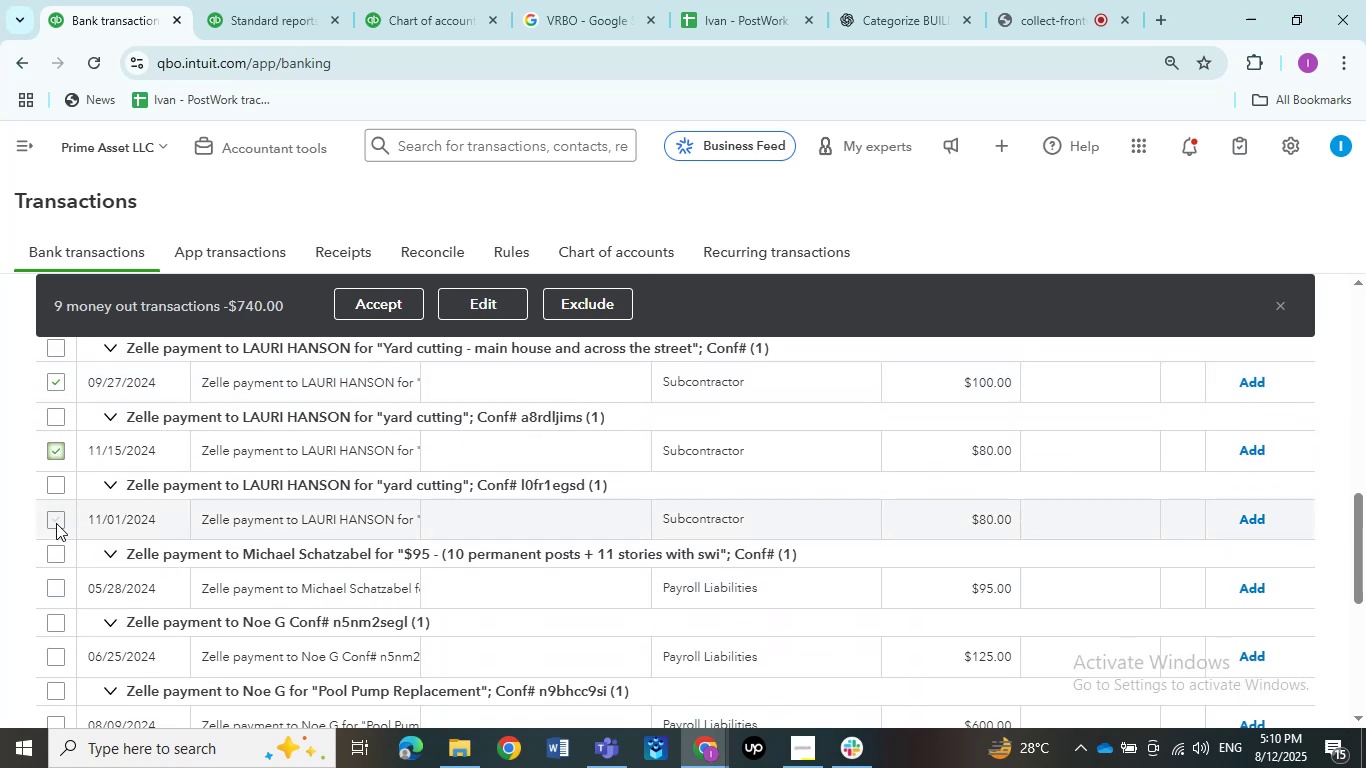 
left_click([56, 523])
 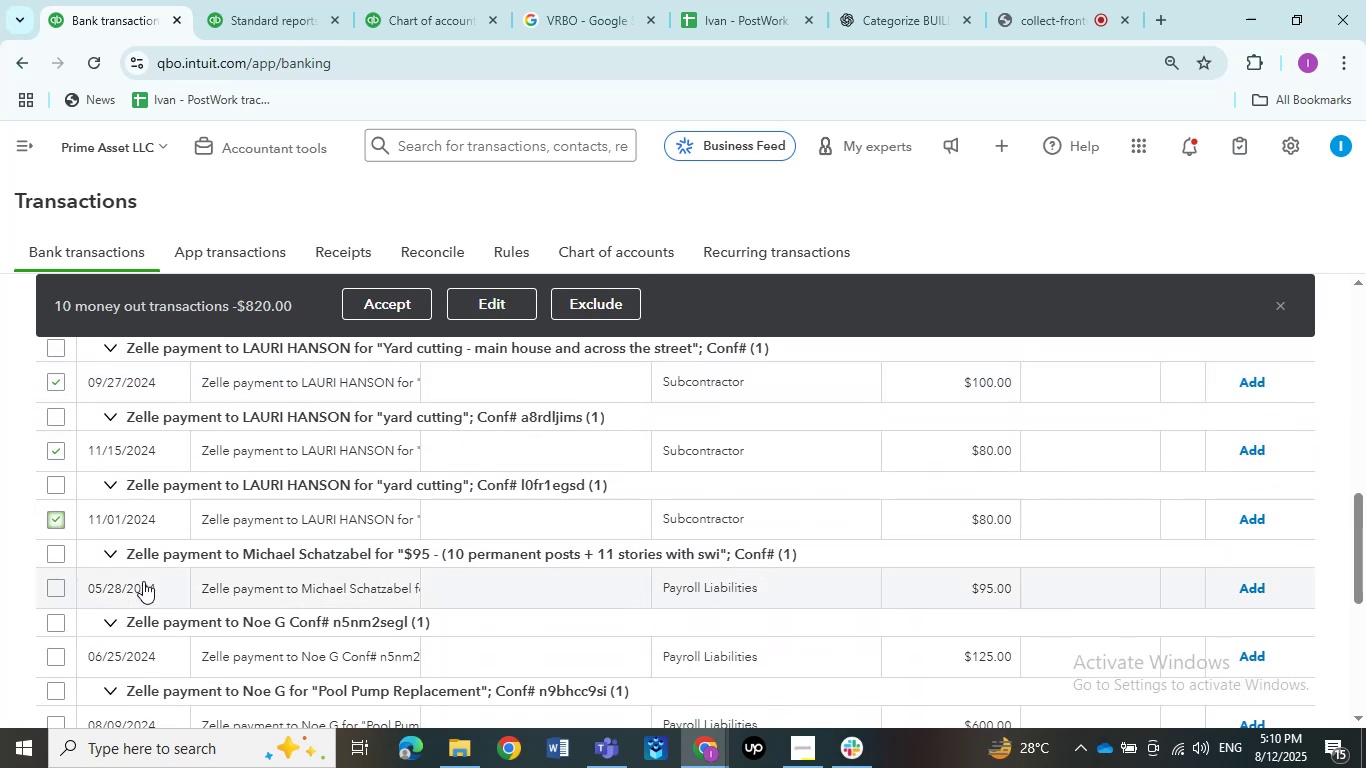 
scroll: coordinate [144, 579], scroll_direction: down, amount: 2.0
 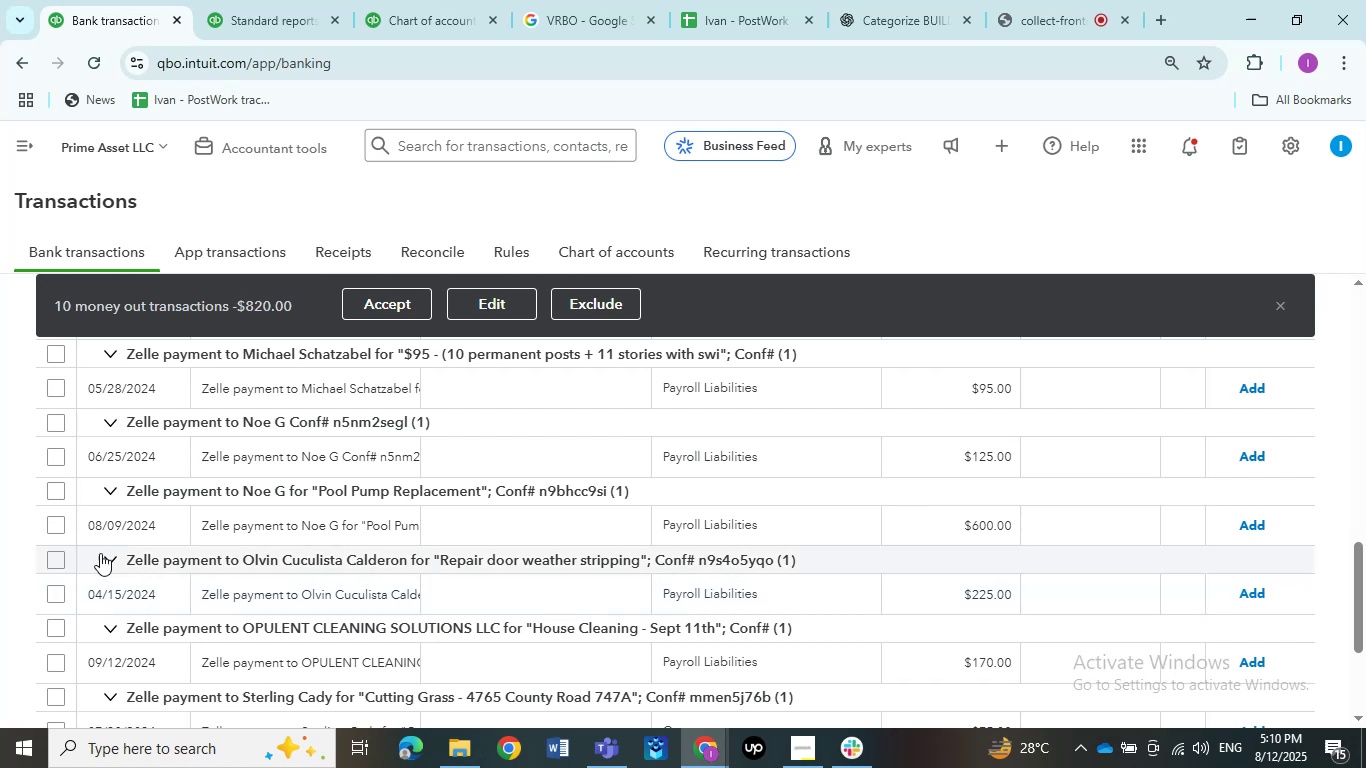 
left_click([58, 528])
 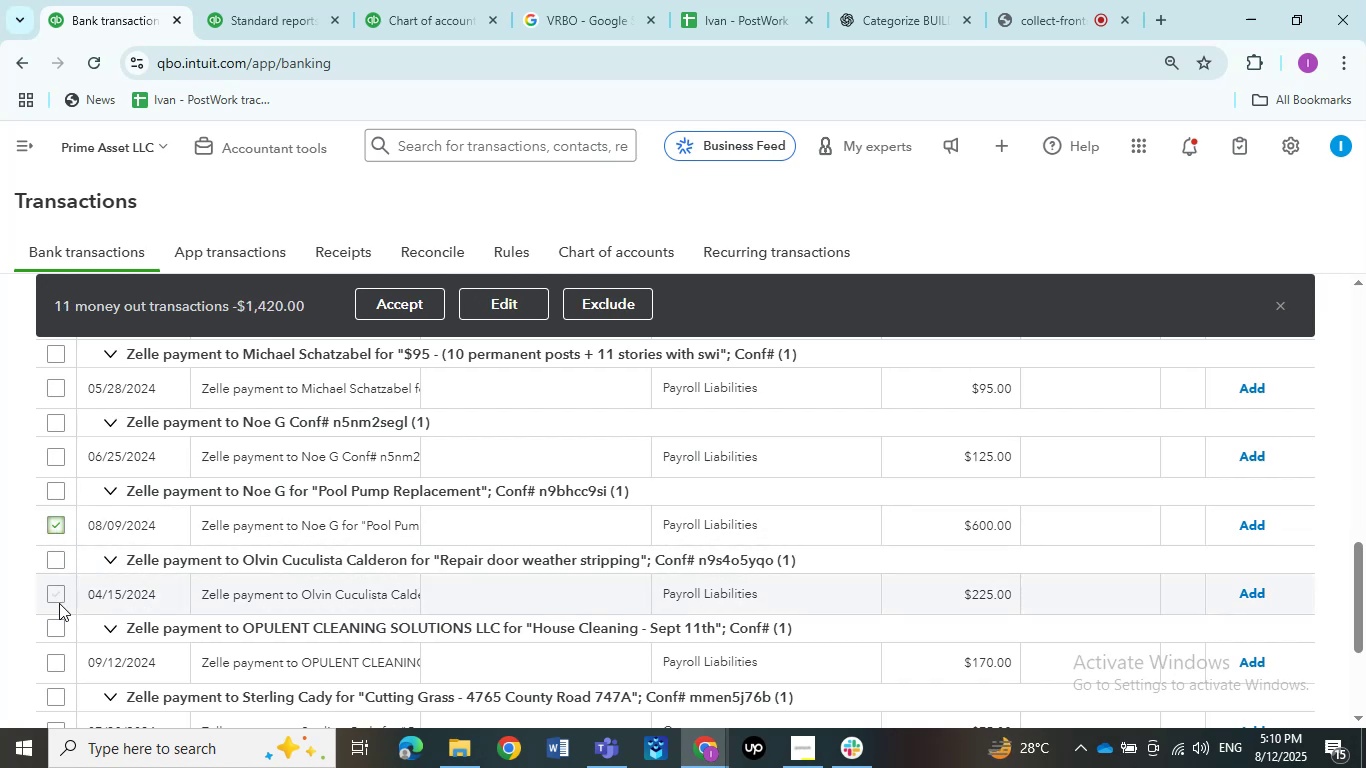 
left_click([57, 601])
 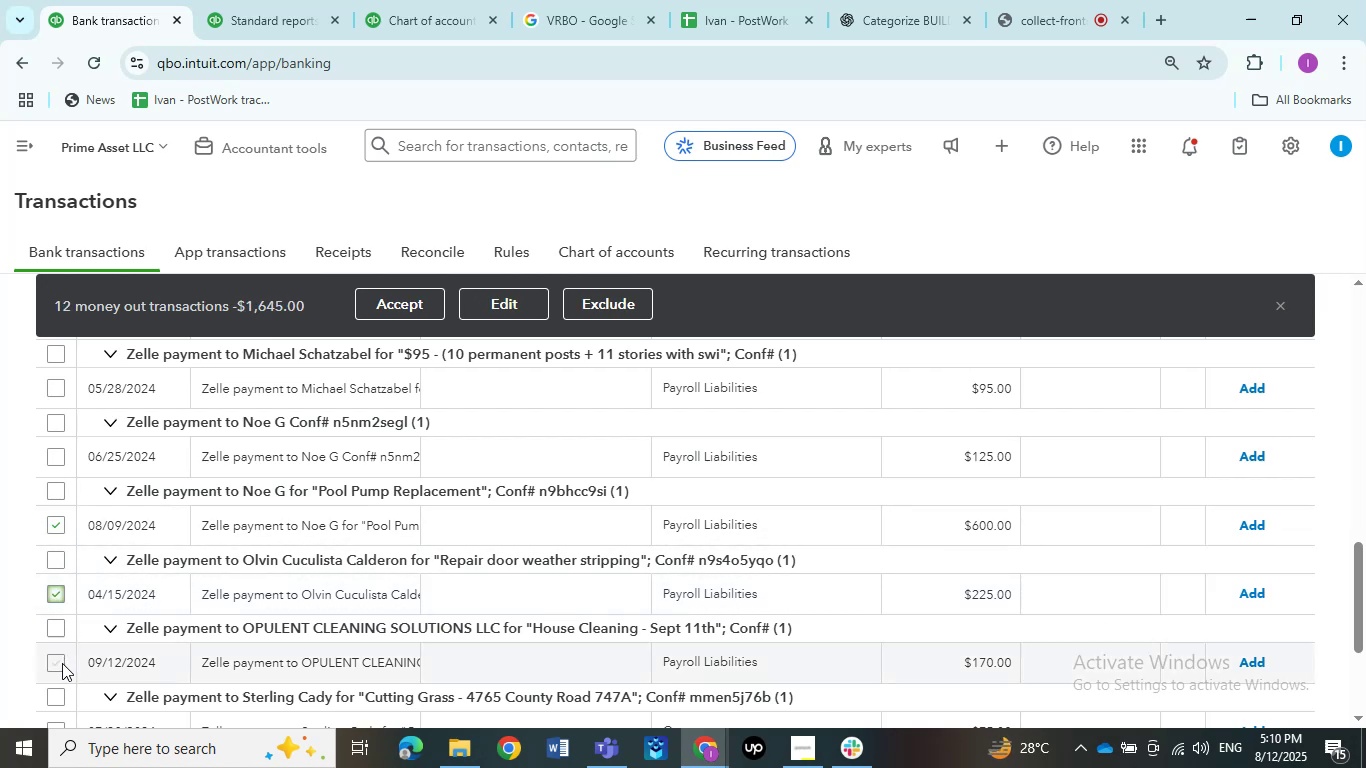 
left_click([62, 663])
 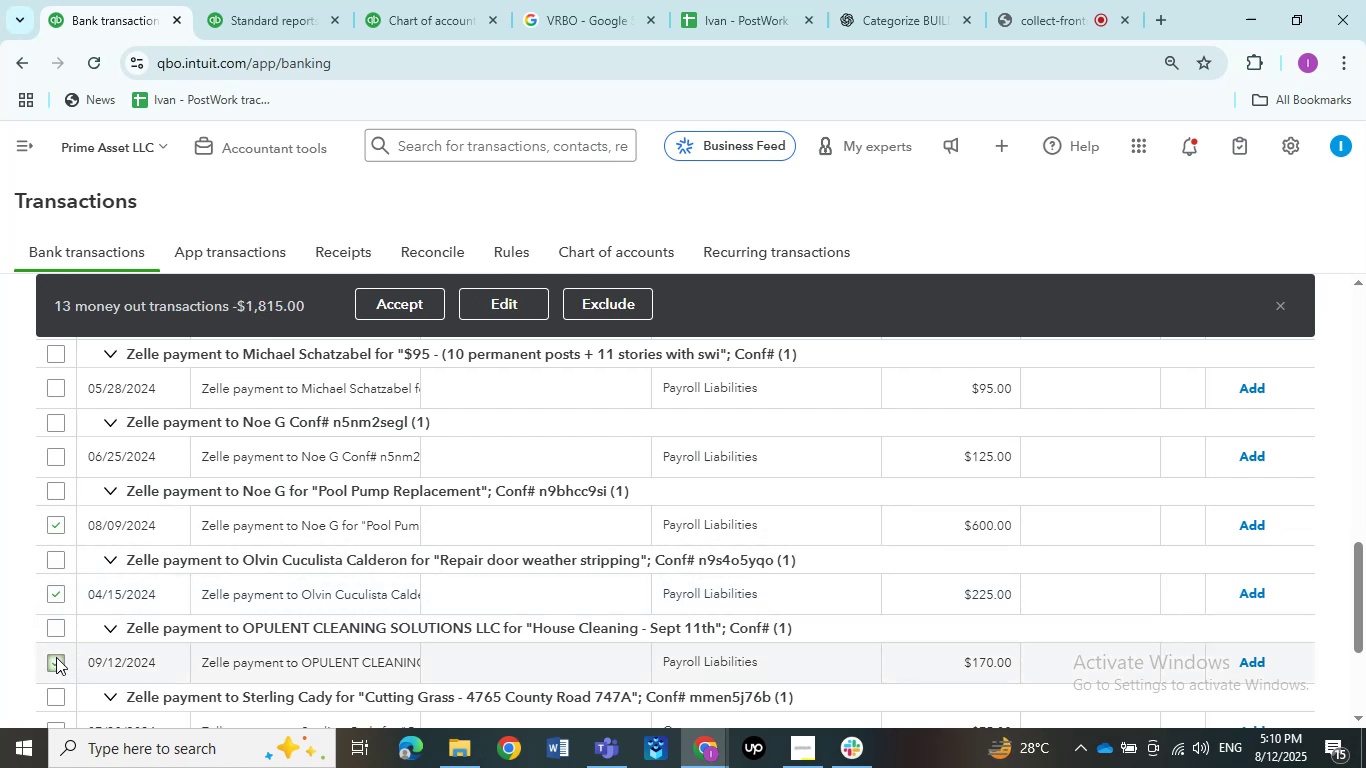 
left_click([56, 657])
 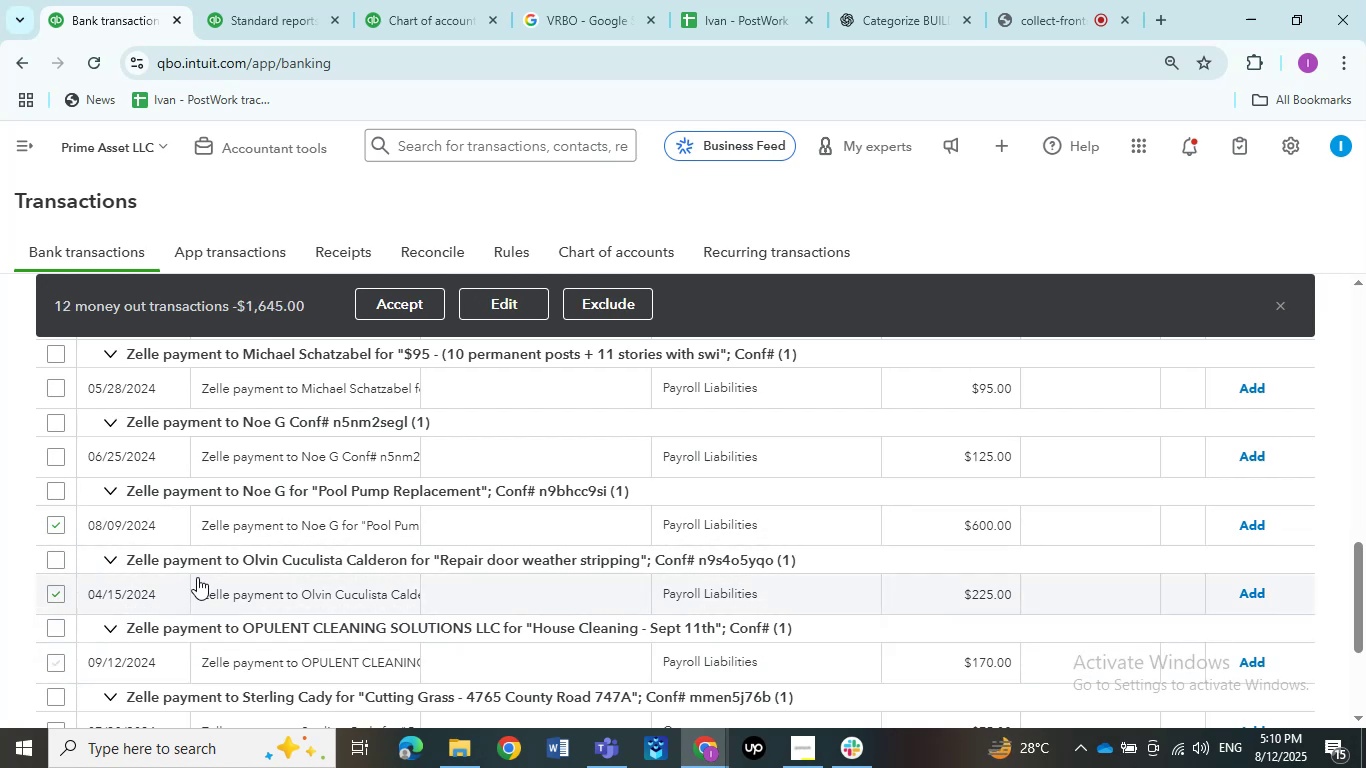 
scroll: coordinate [197, 578], scroll_direction: down, amount: 2.0
 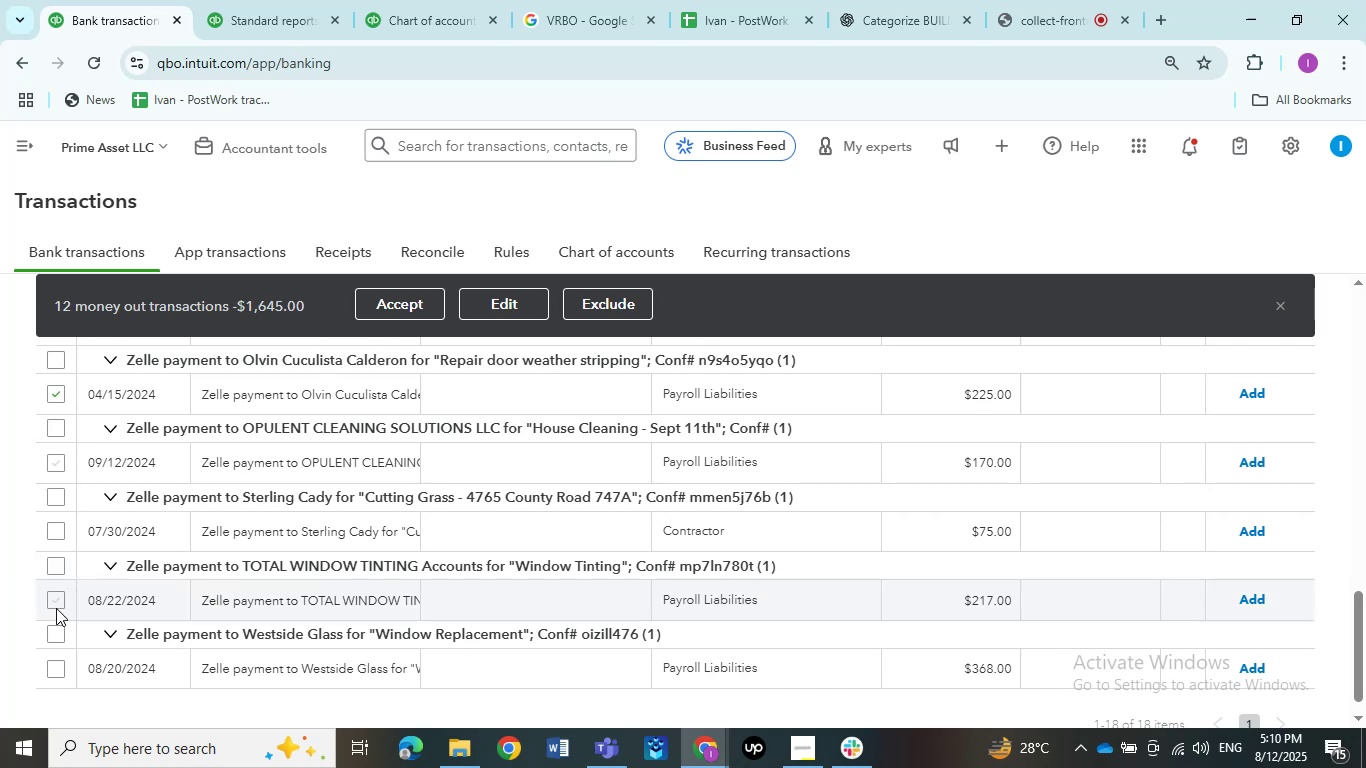 
left_click([59, 594])
 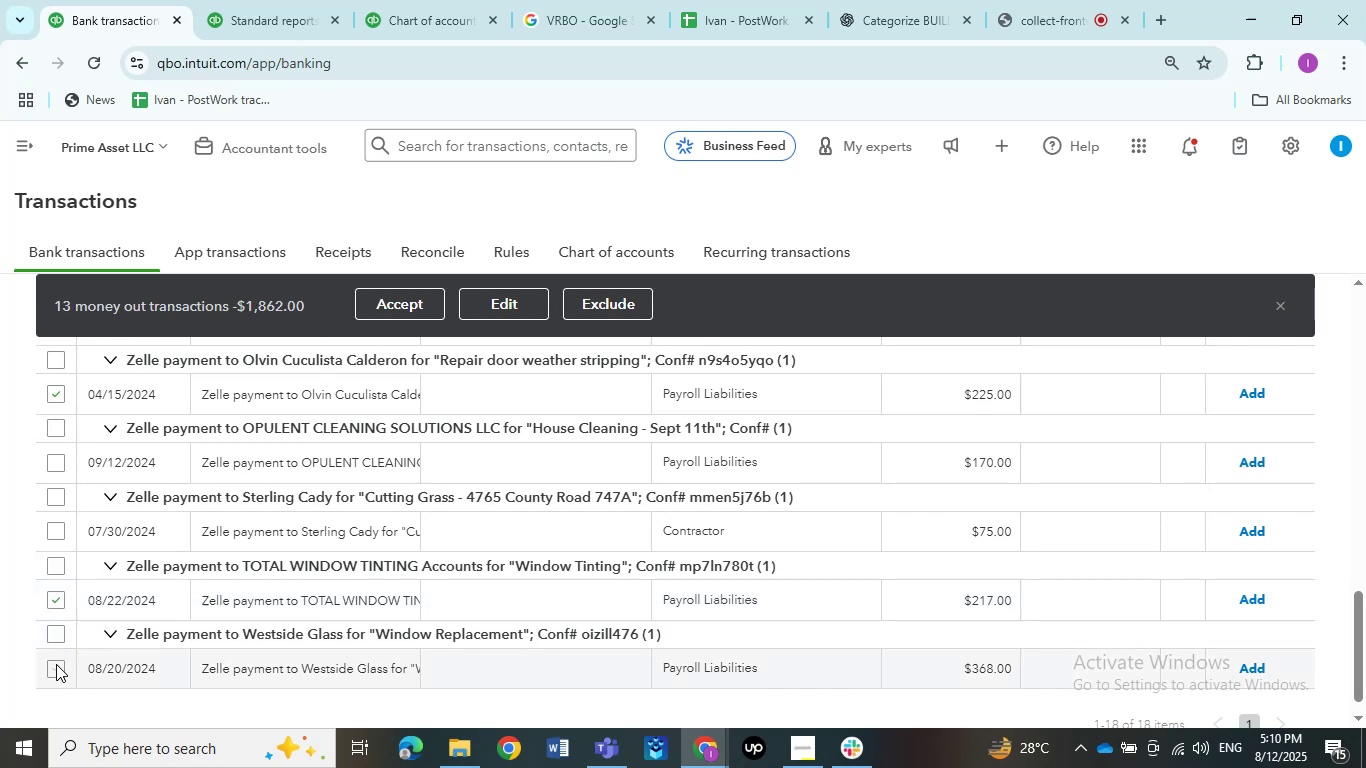 
left_click([56, 664])
 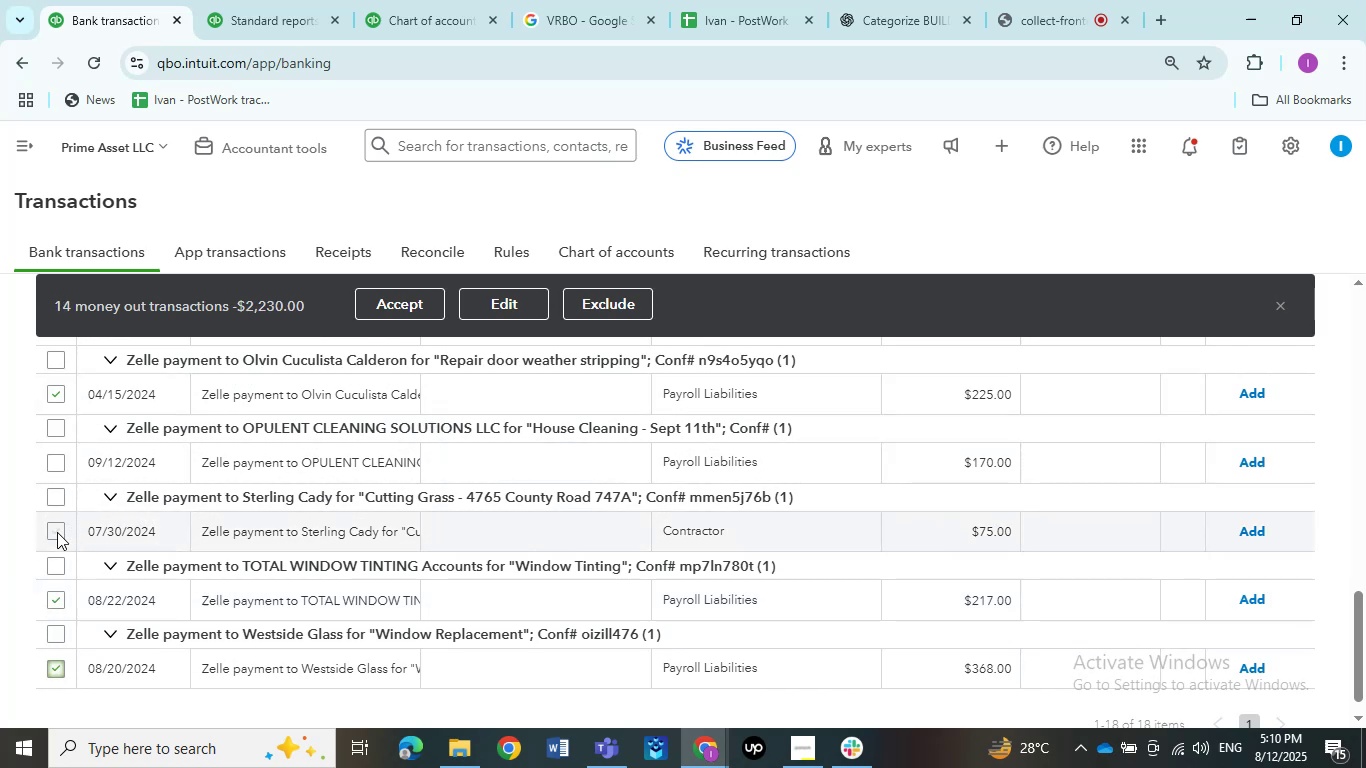 
wait(5.64)
 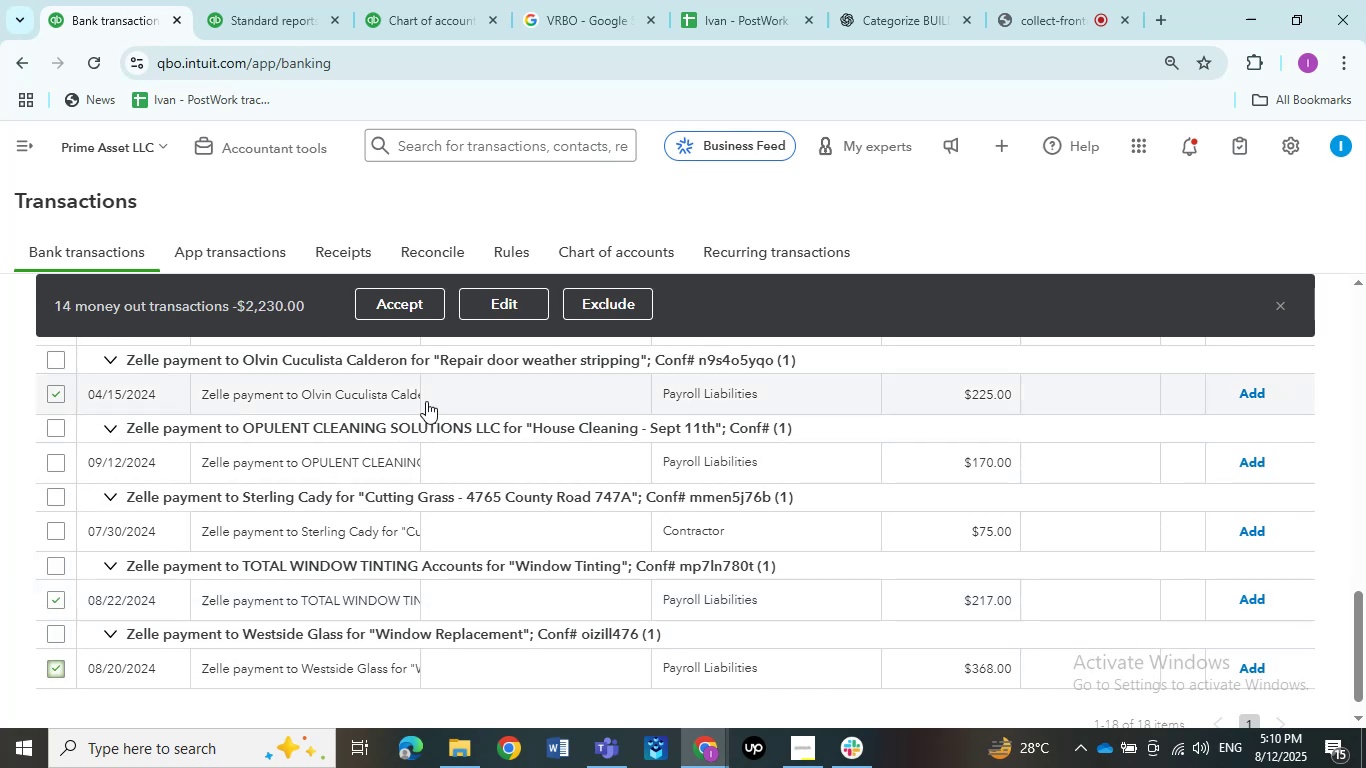 
left_click([57, 532])
 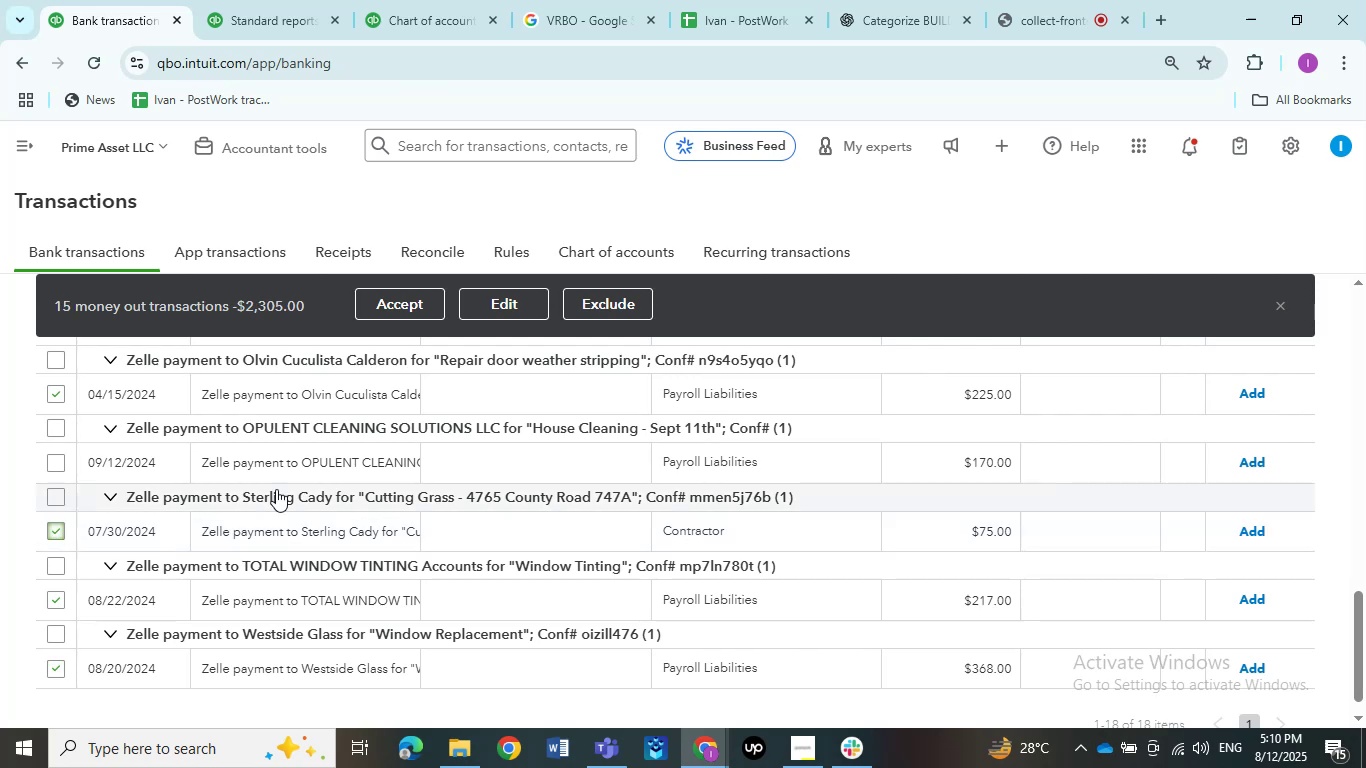 
left_click([487, 314])
 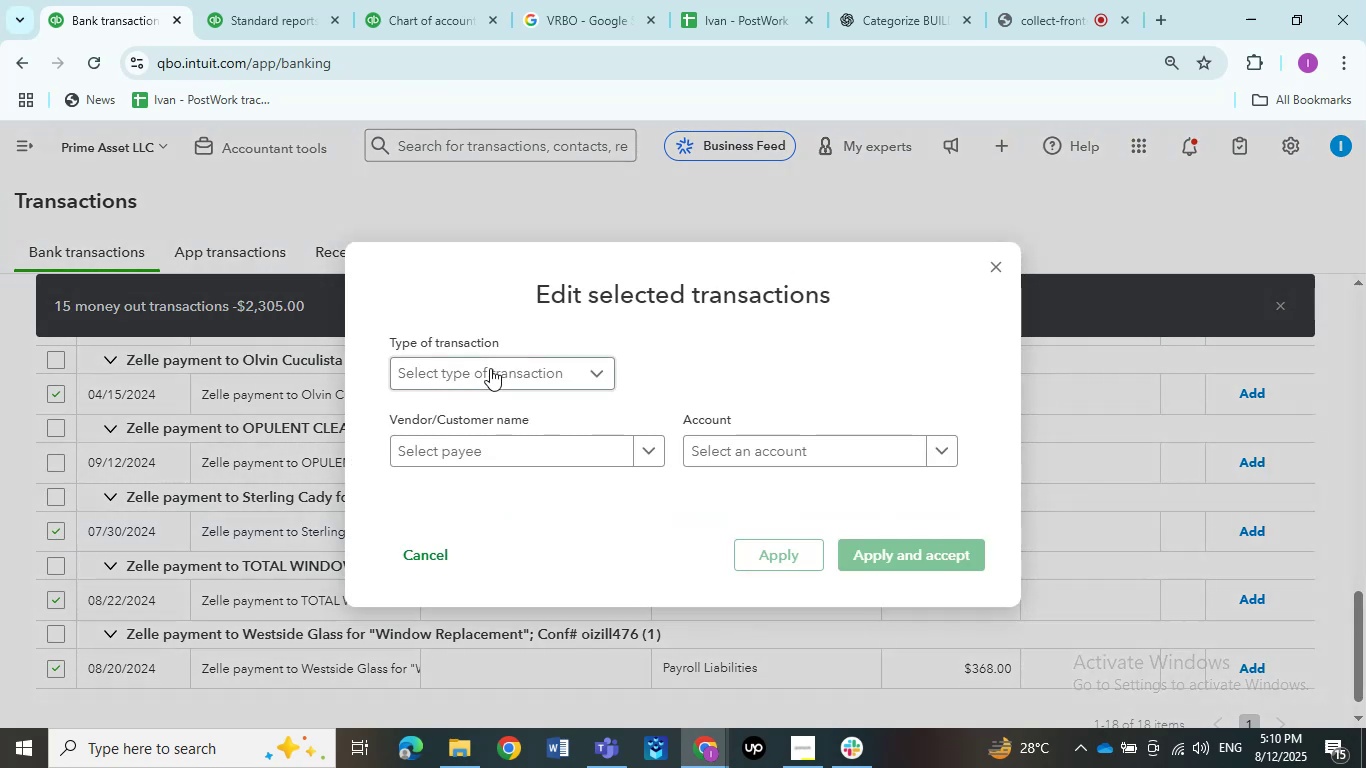 
left_click([491, 371])
 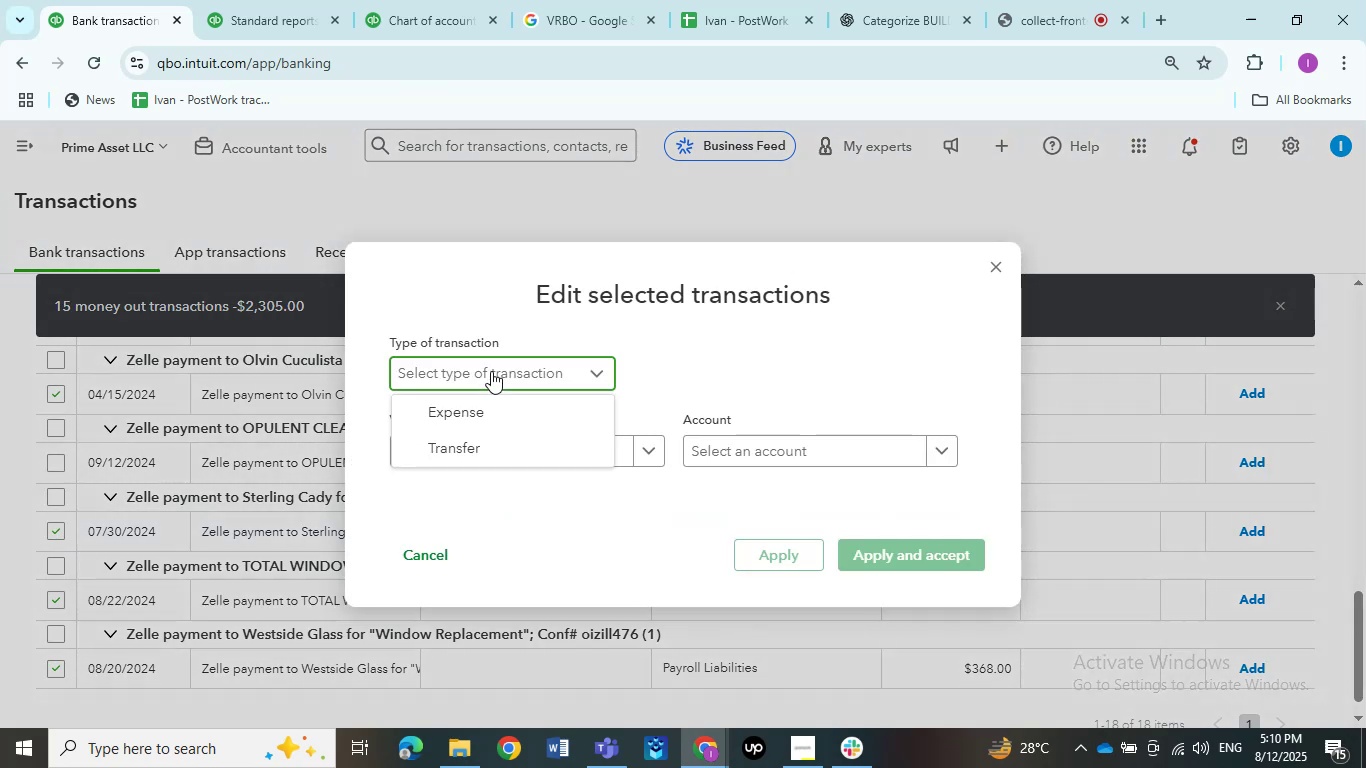 
left_click([491, 400])
 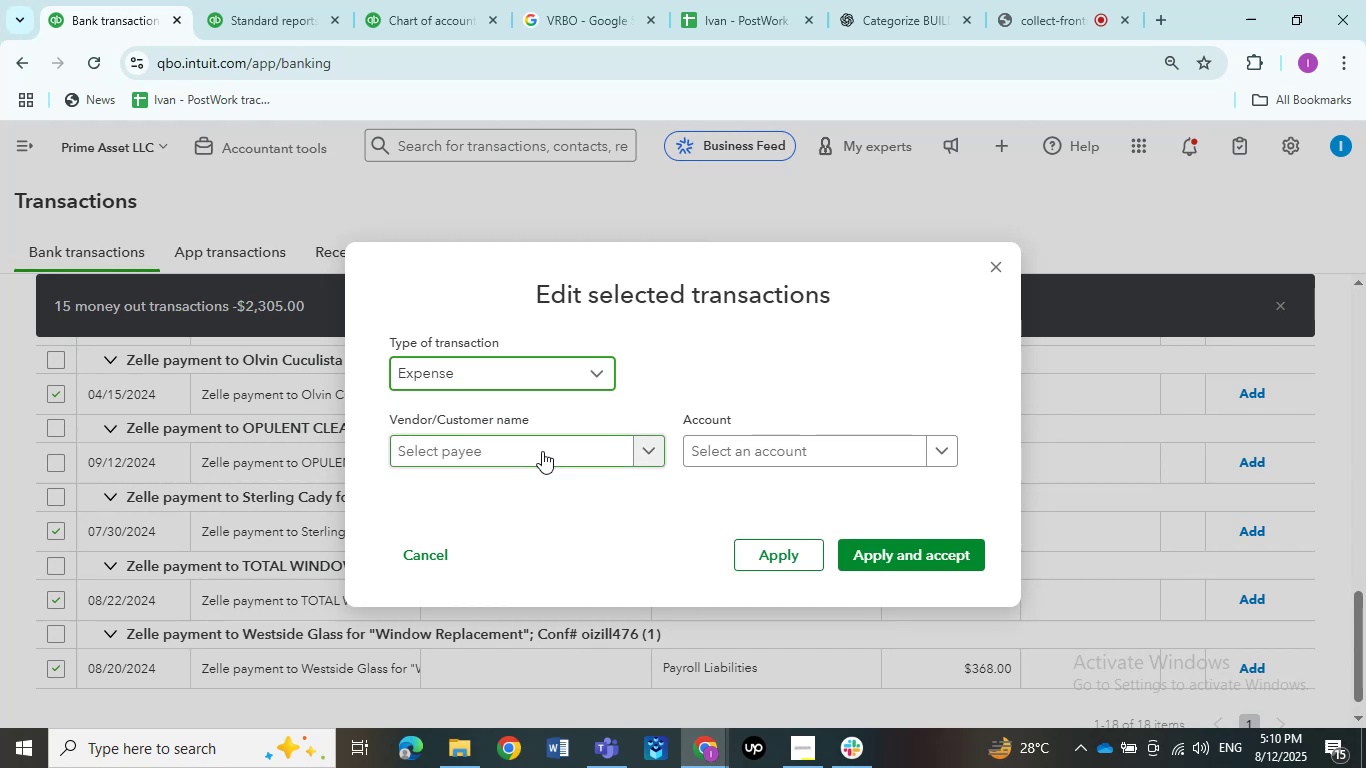 
left_click([542, 451])
 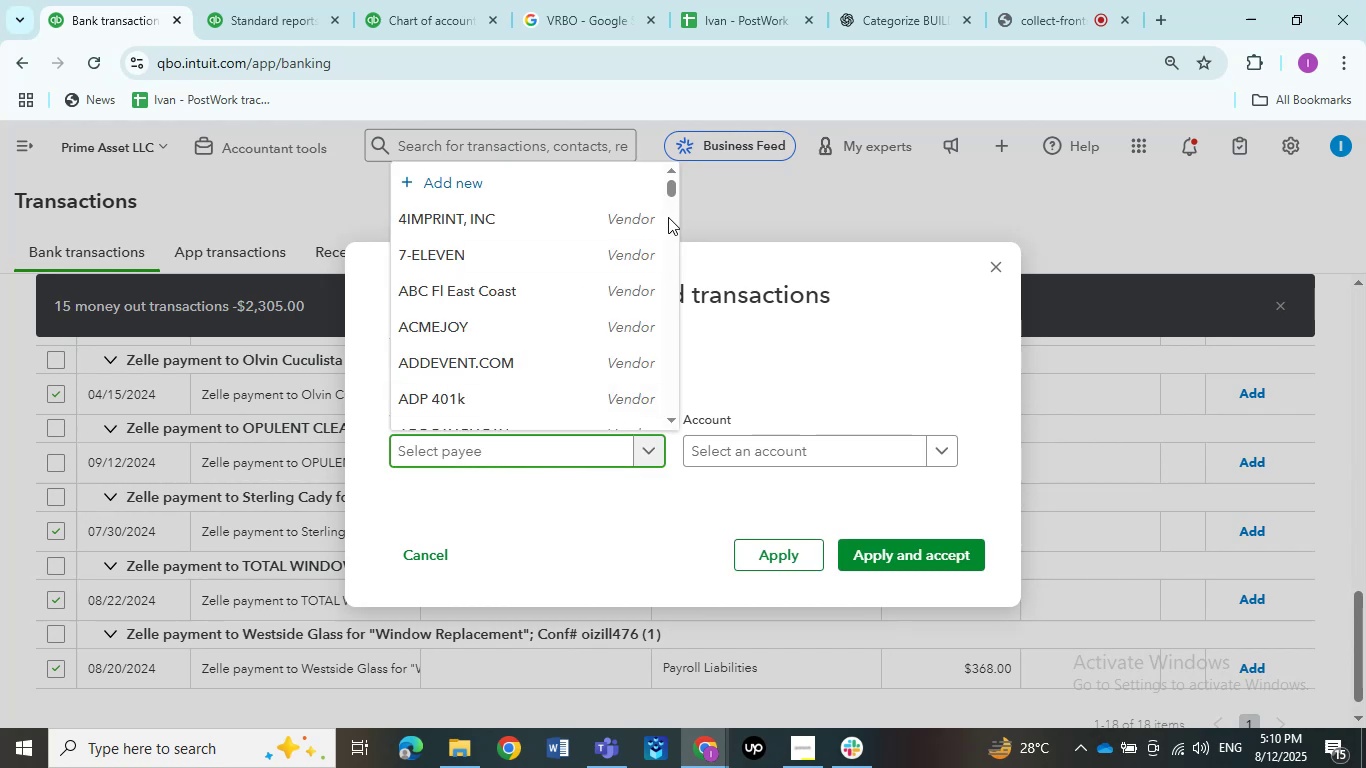 
wait(6.05)
 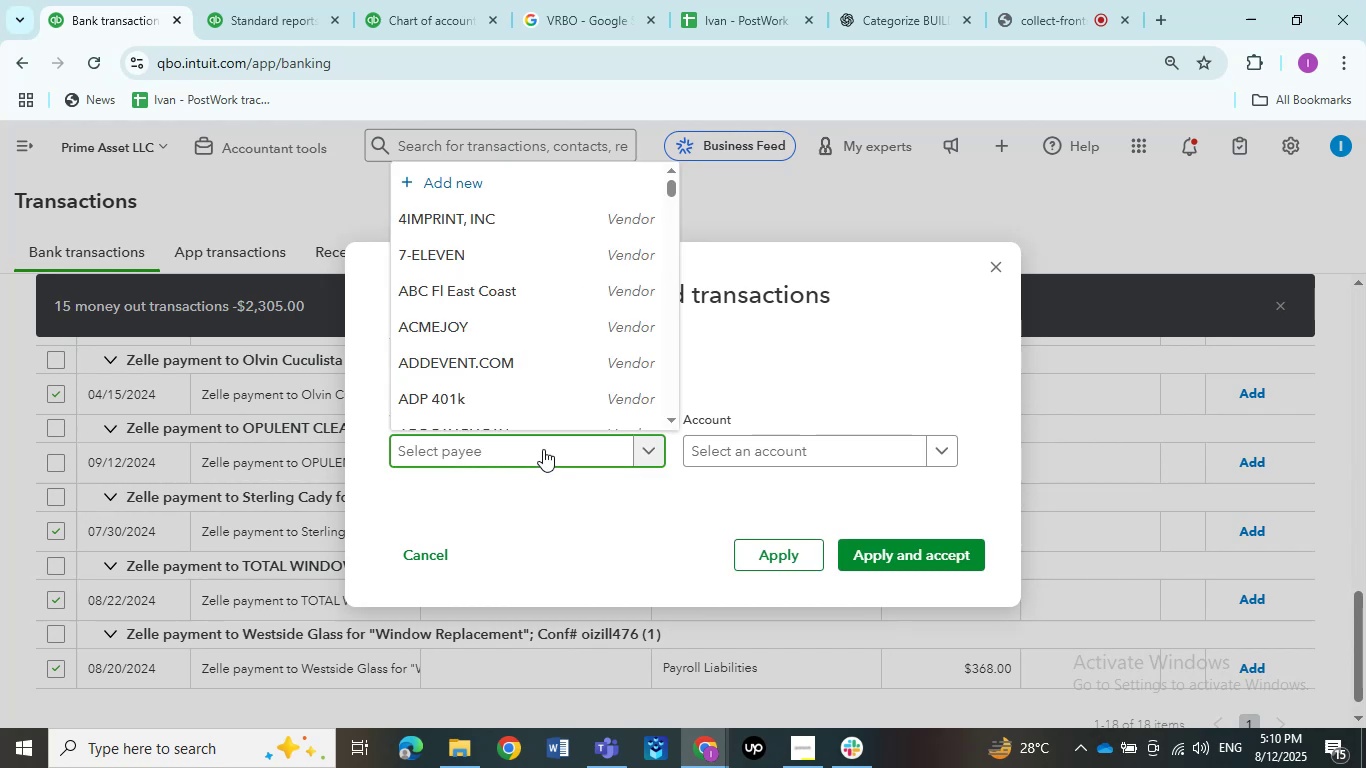 
left_click([989, 269])
 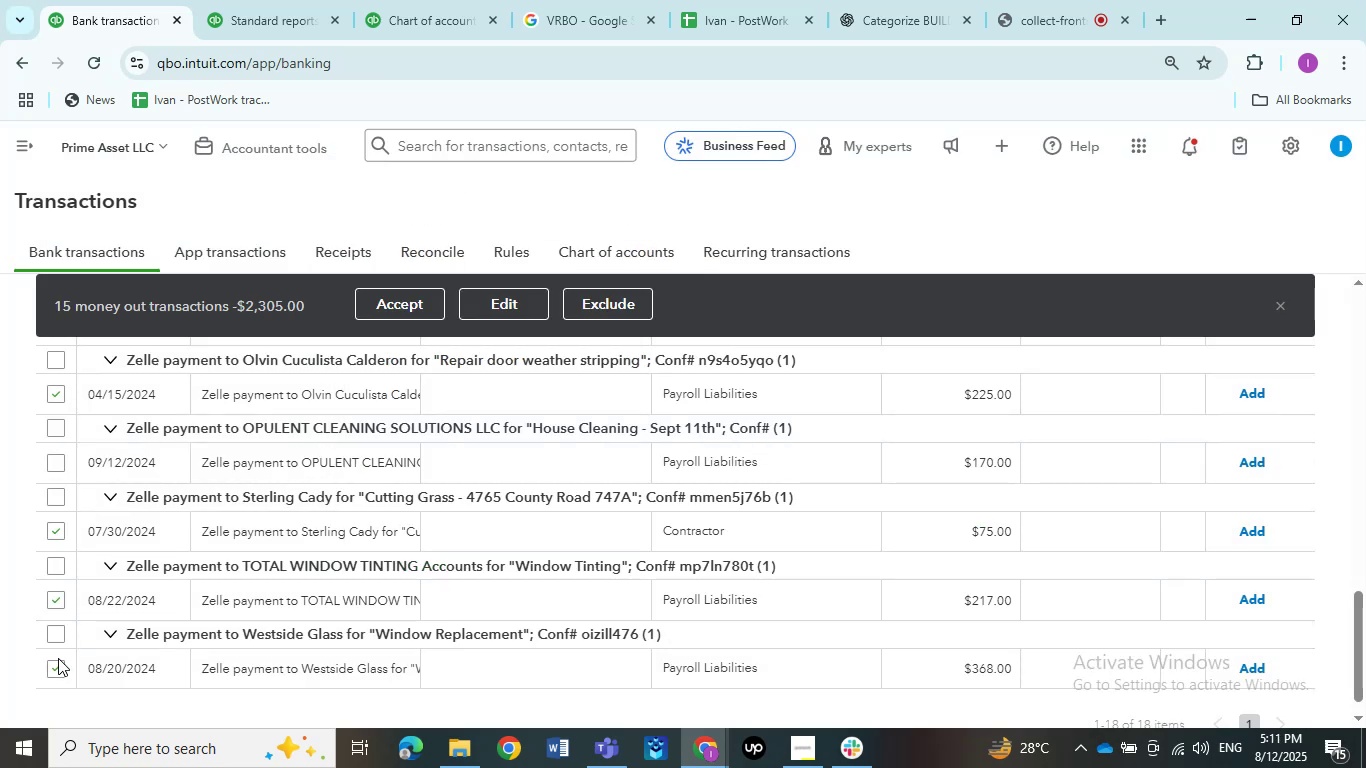 
left_click([58, 659])
 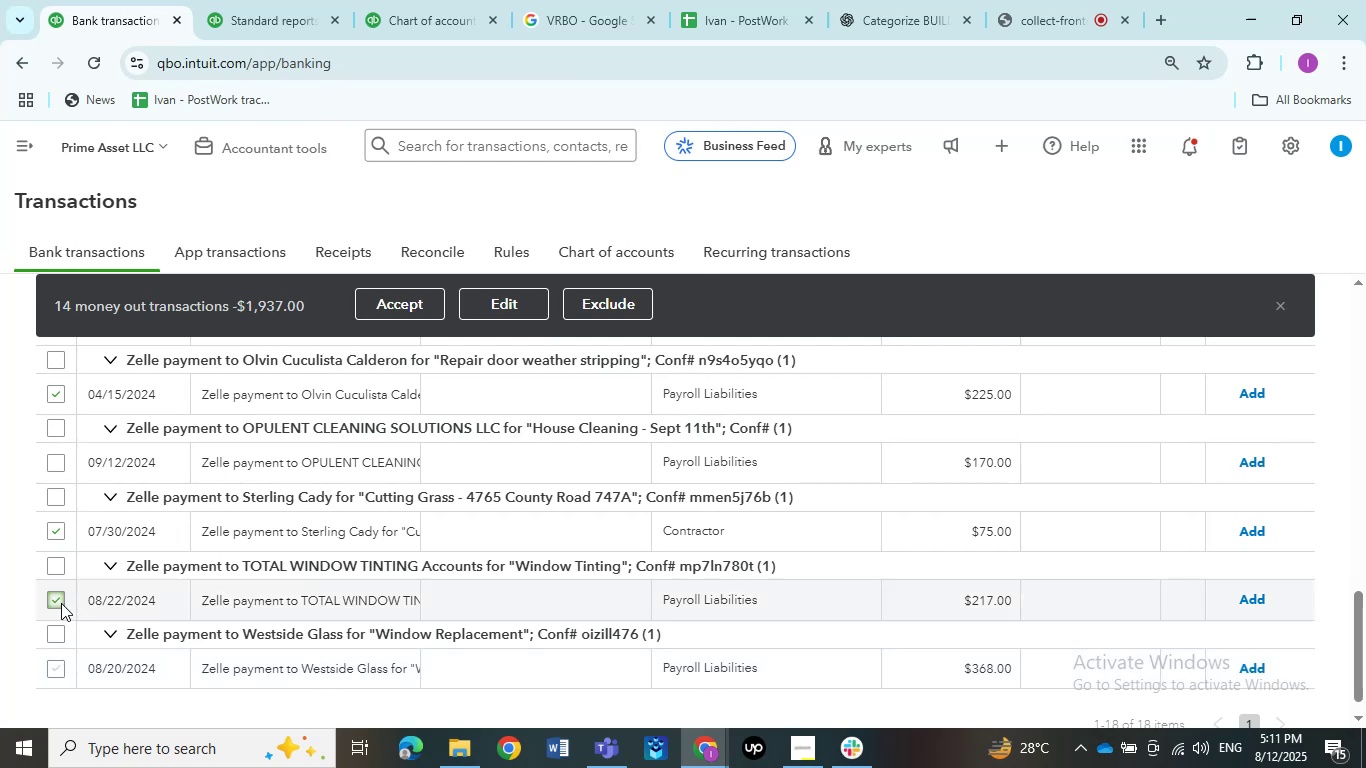 
left_click([61, 603])
 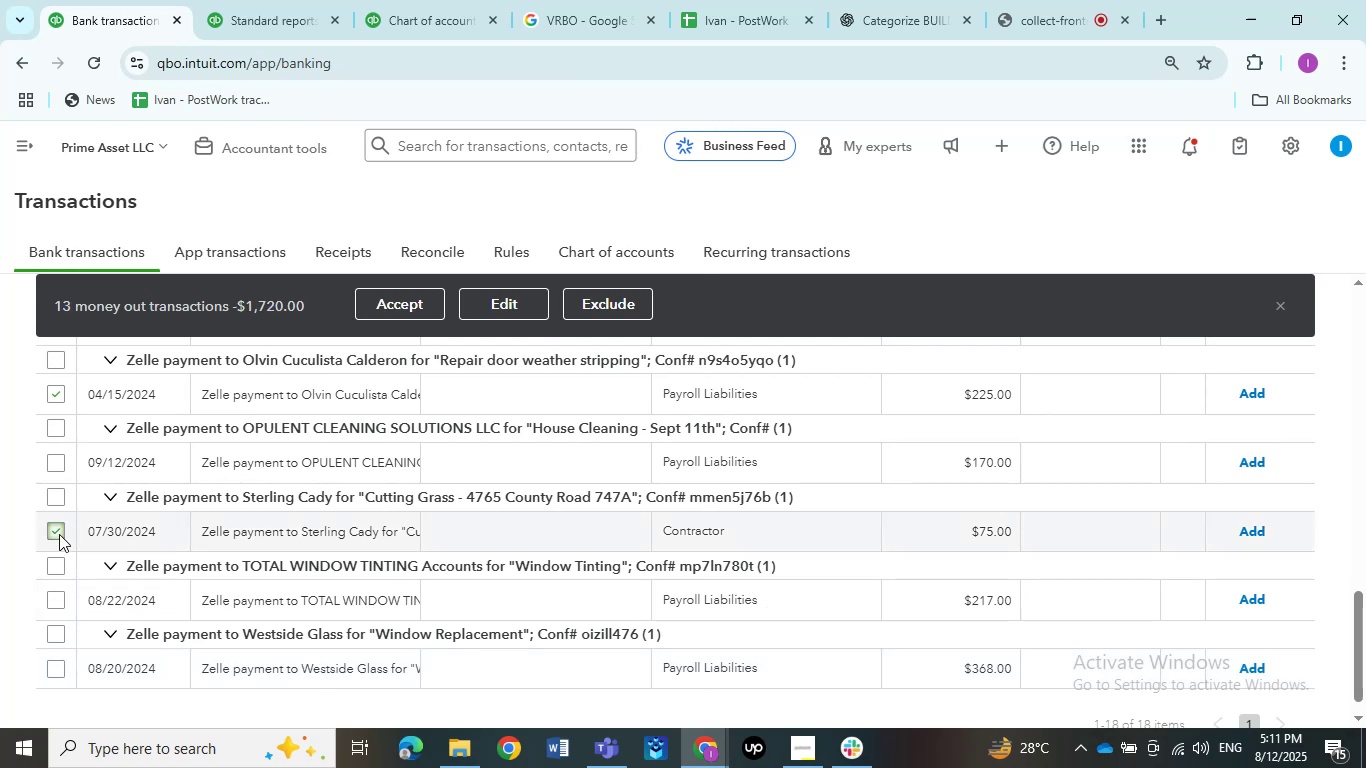 
left_click([59, 534])
 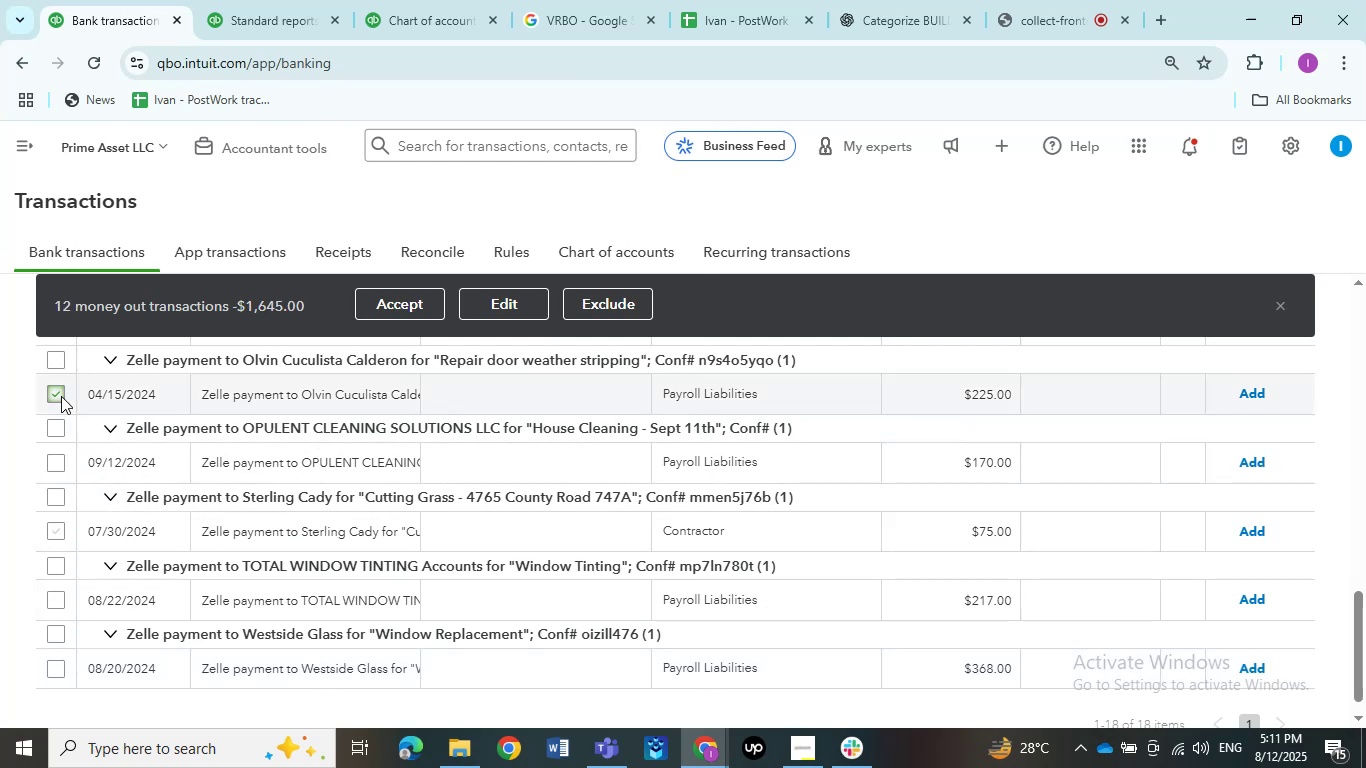 
left_click([53, 396])
 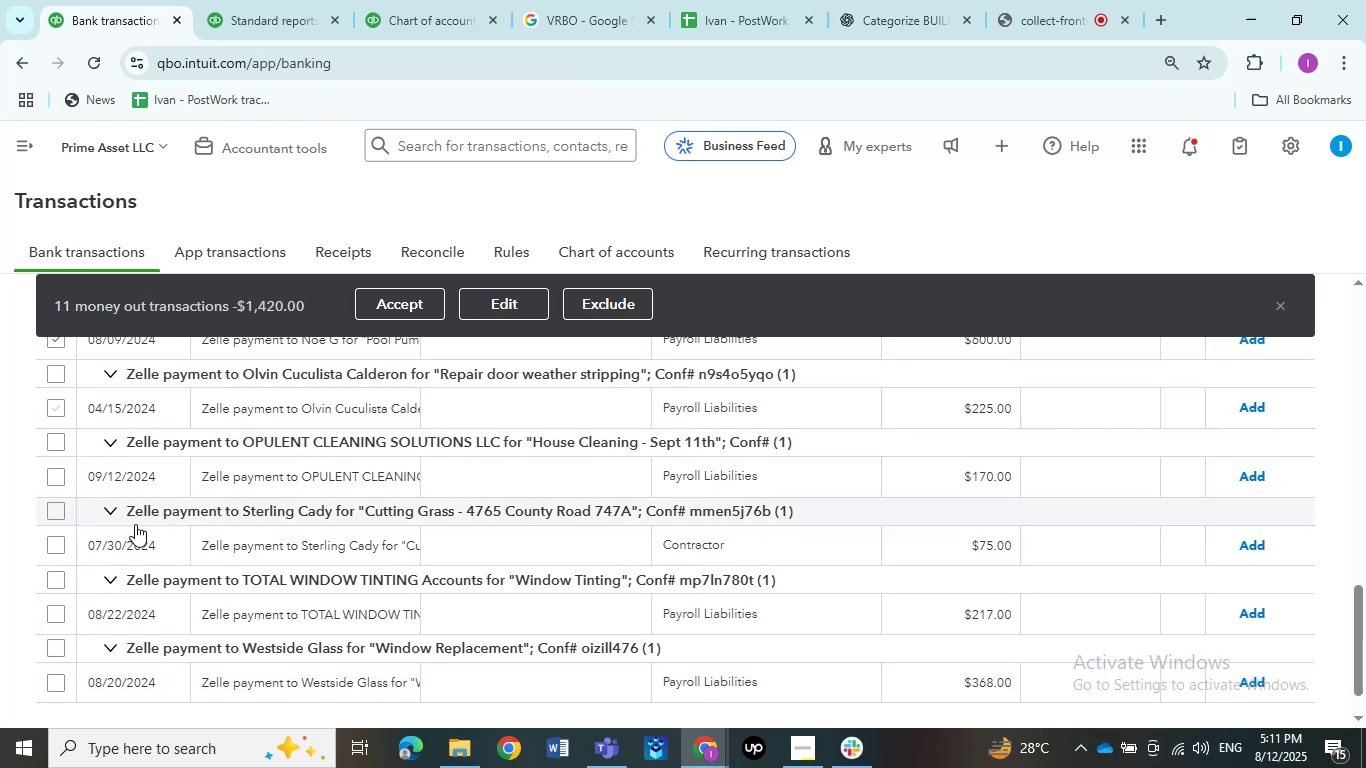 
scroll: coordinate [135, 524], scroll_direction: up, amount: 2.0
 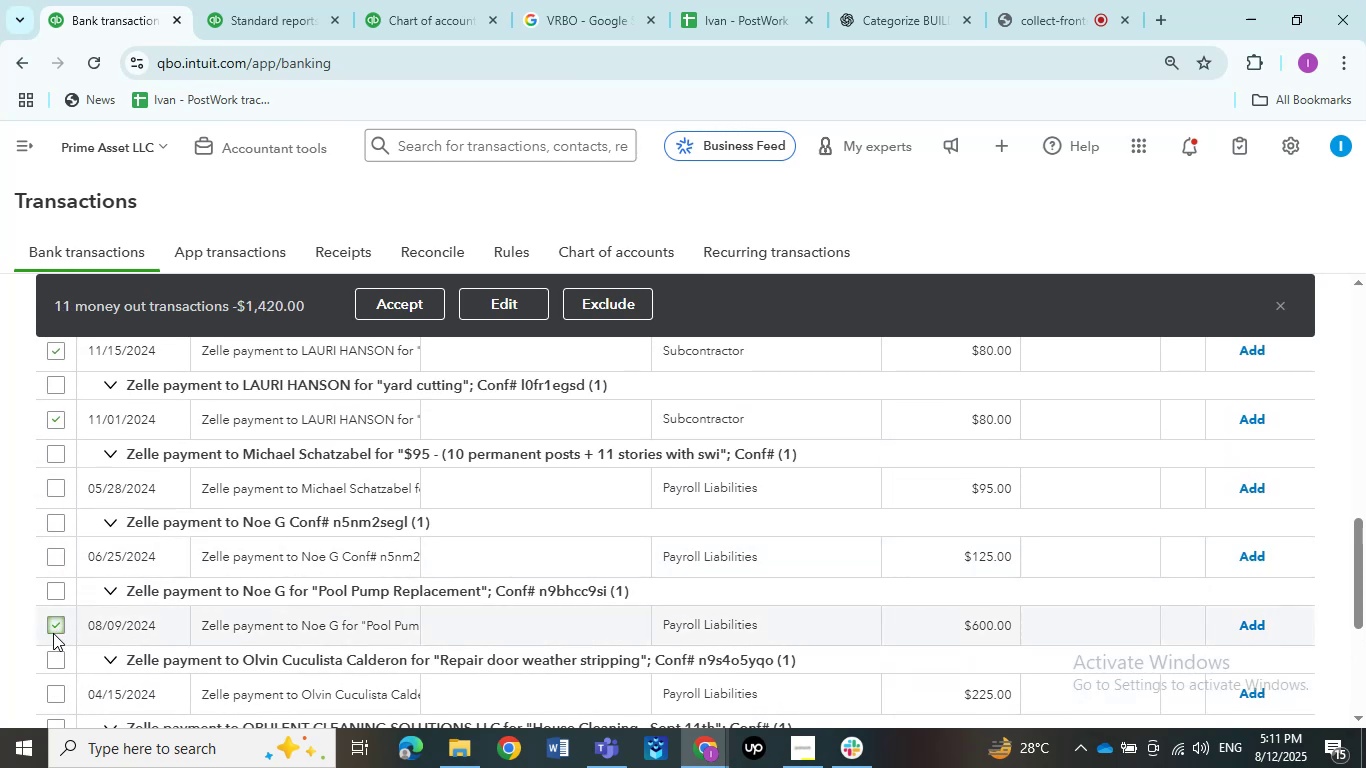 
left_click([53, 633])
 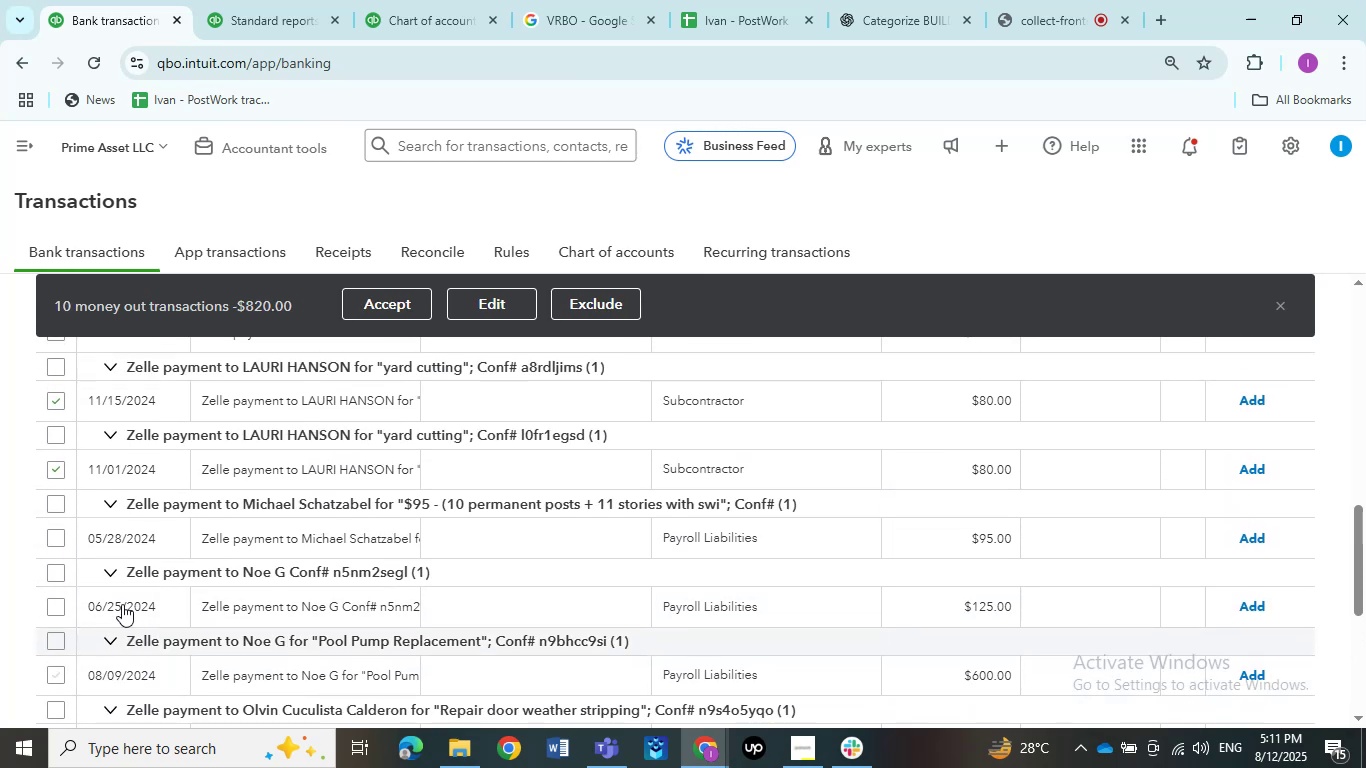 
scroll: coordinate [126, 613], scroll_direction: up, amount: 1.0
 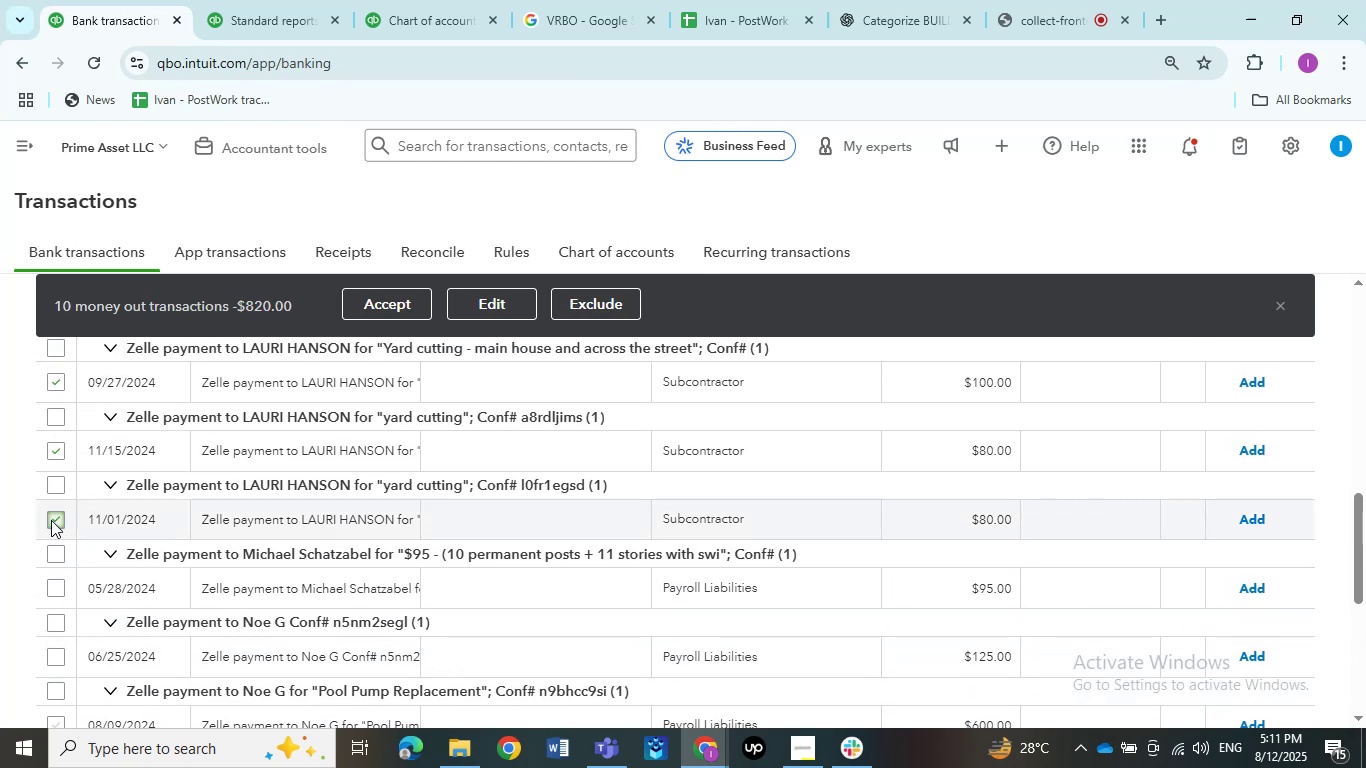 
left_click([51, 520])
 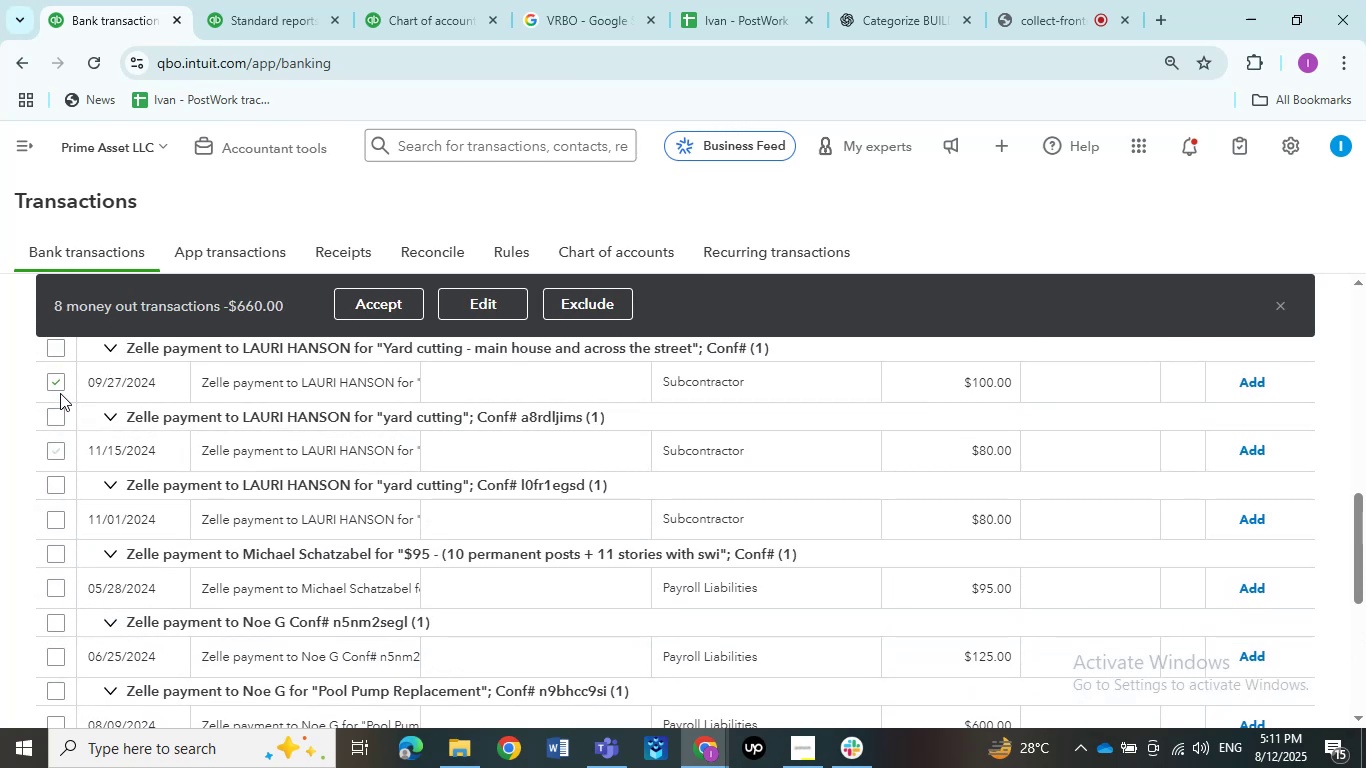 
left_click([60, 387])
 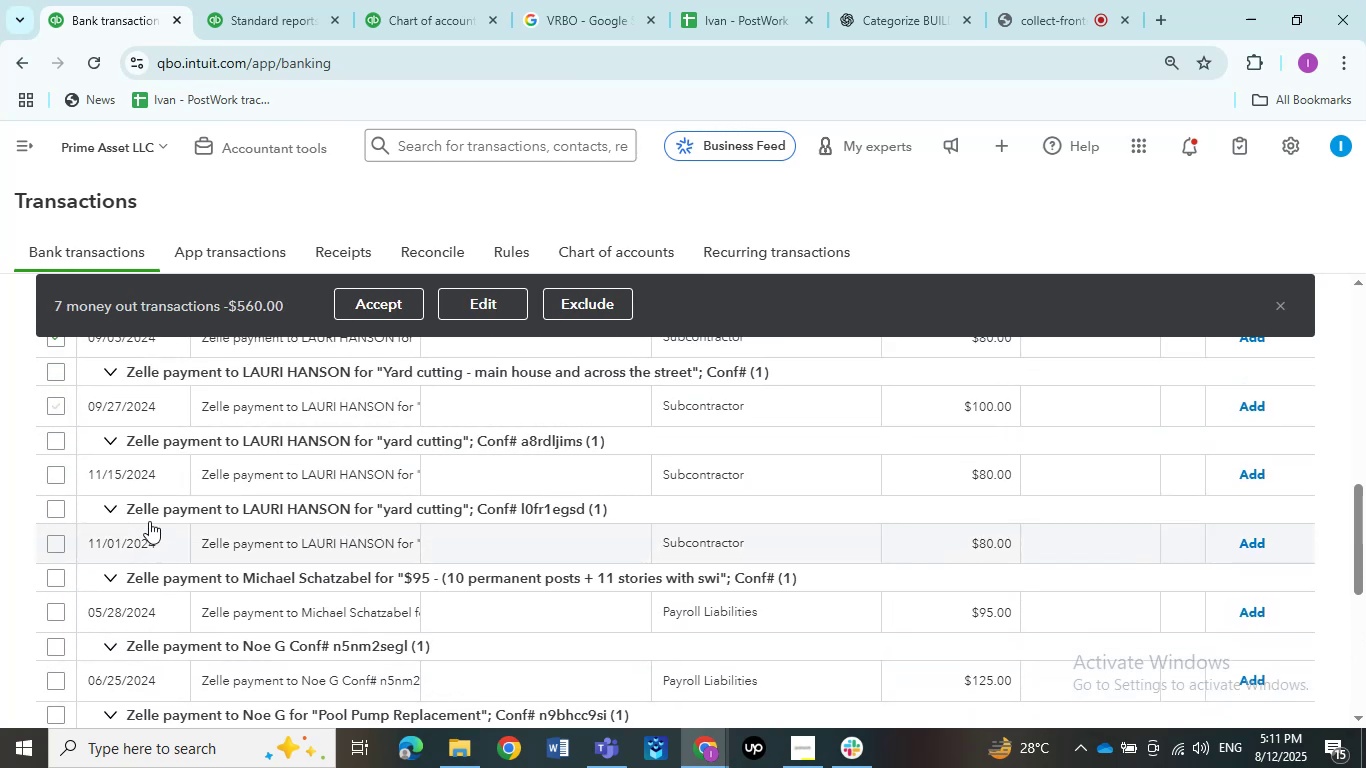 
scroll: coordinate [149, 521], scroll_direction: up, amount: 3.0
 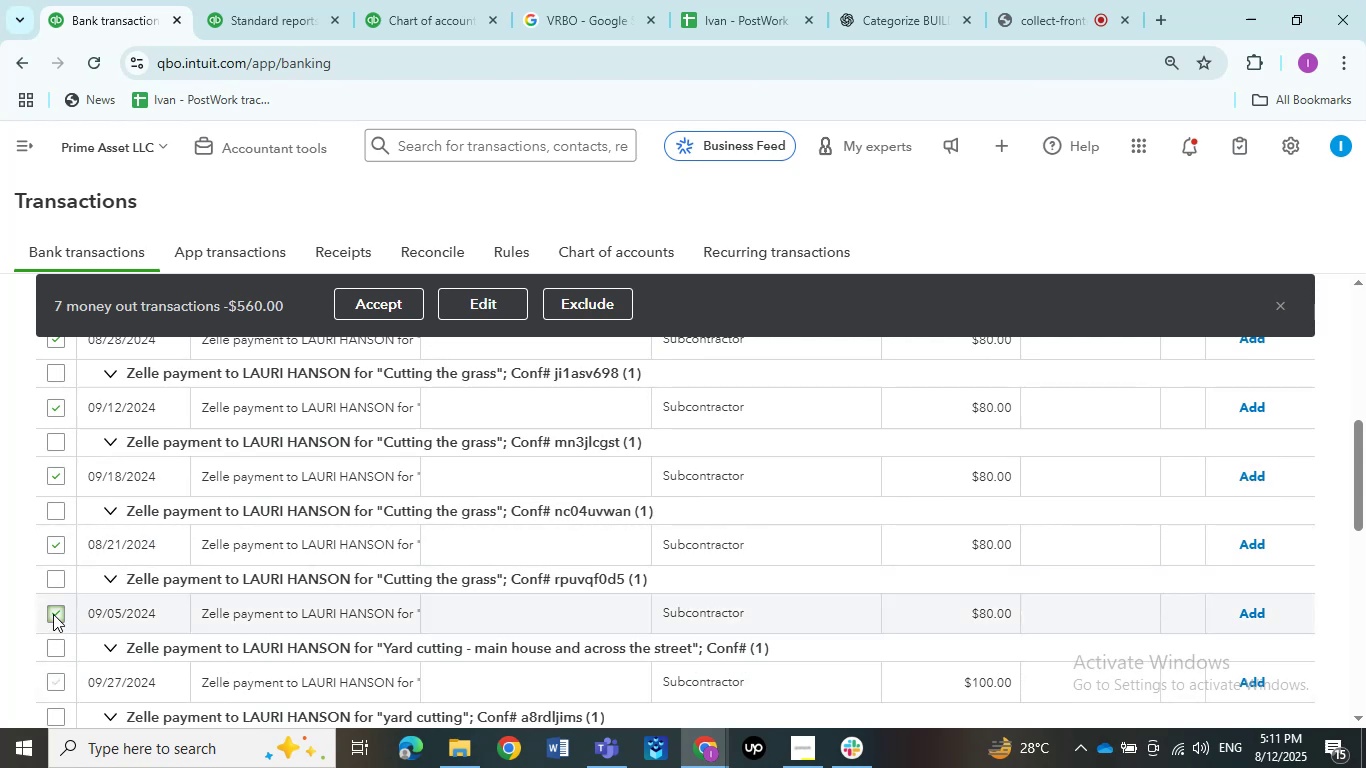 
left_click([53, 614])
 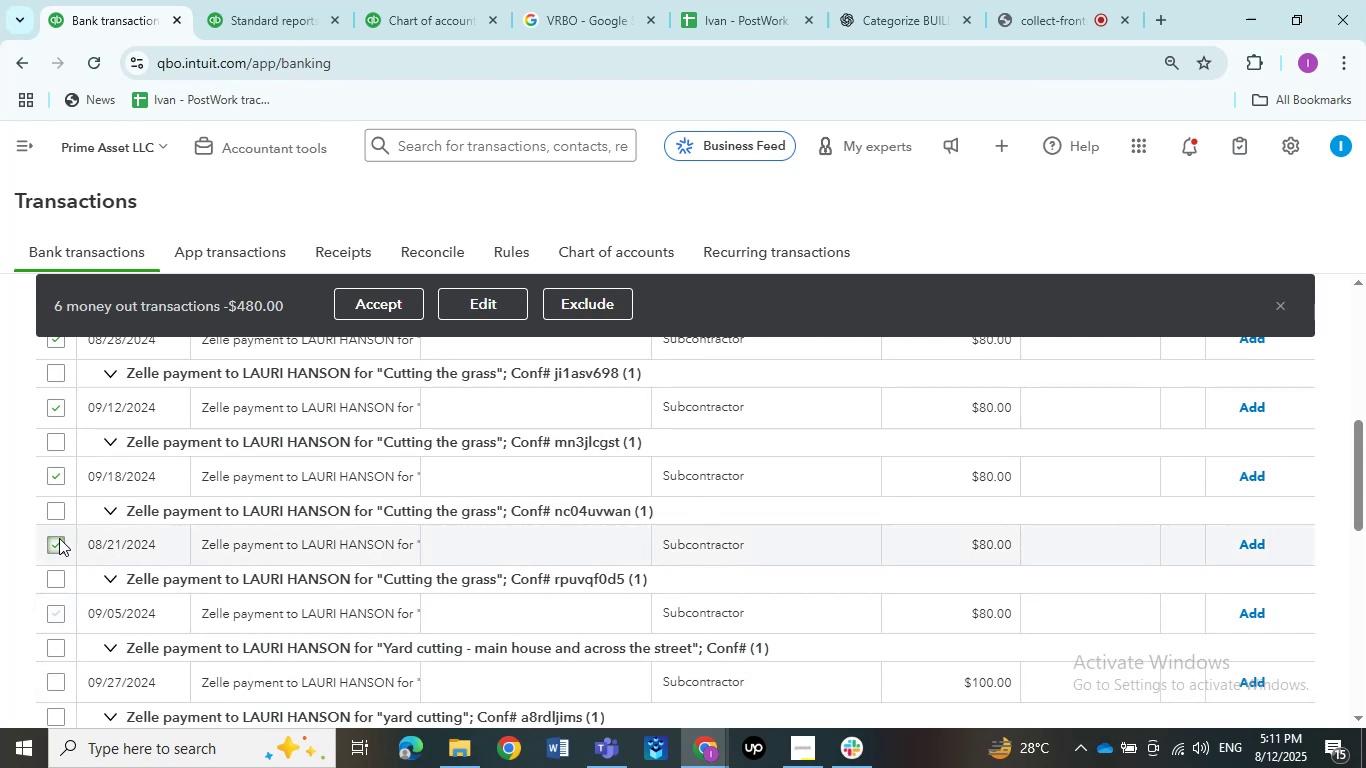 
left_click([59, 538])
 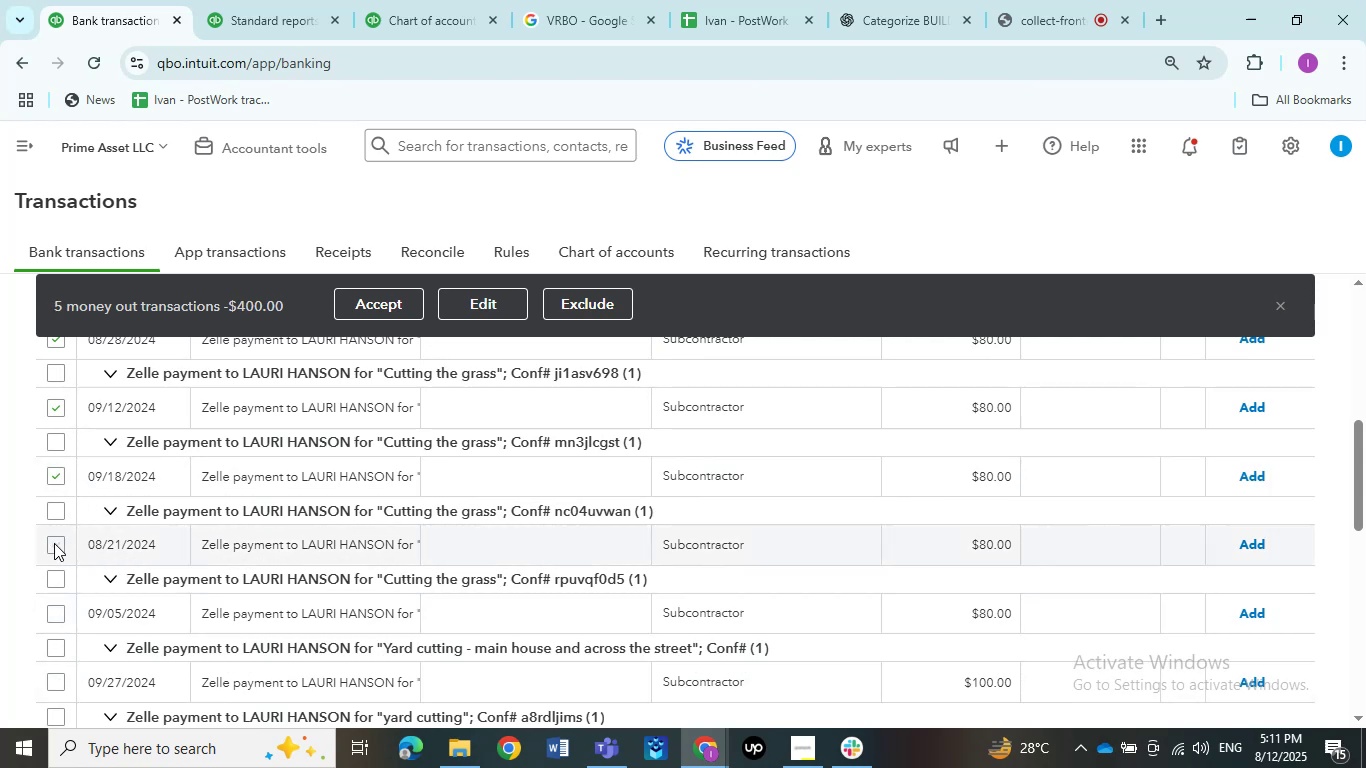 
left_click([54, 543])
 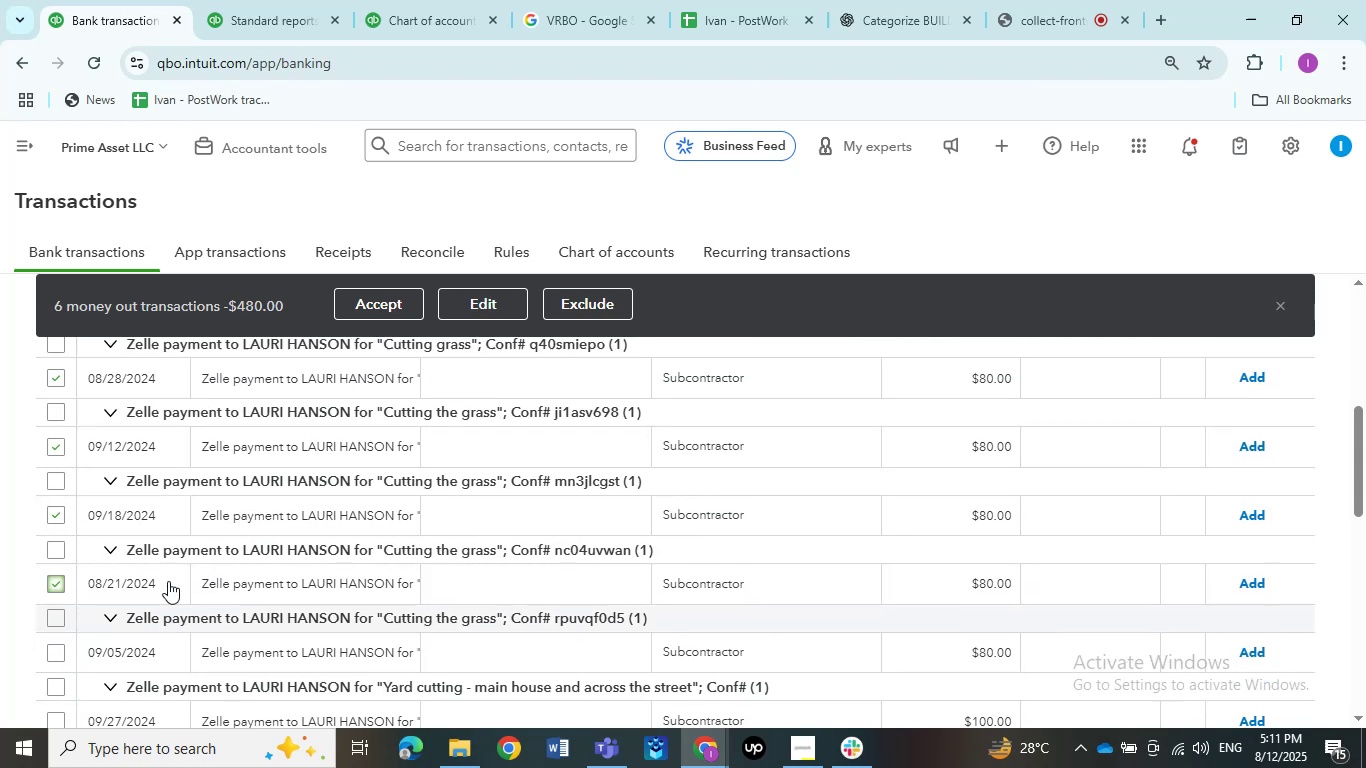 
scroll: coordinate [171, 589], scroll_direction: up, amount: 6.0
 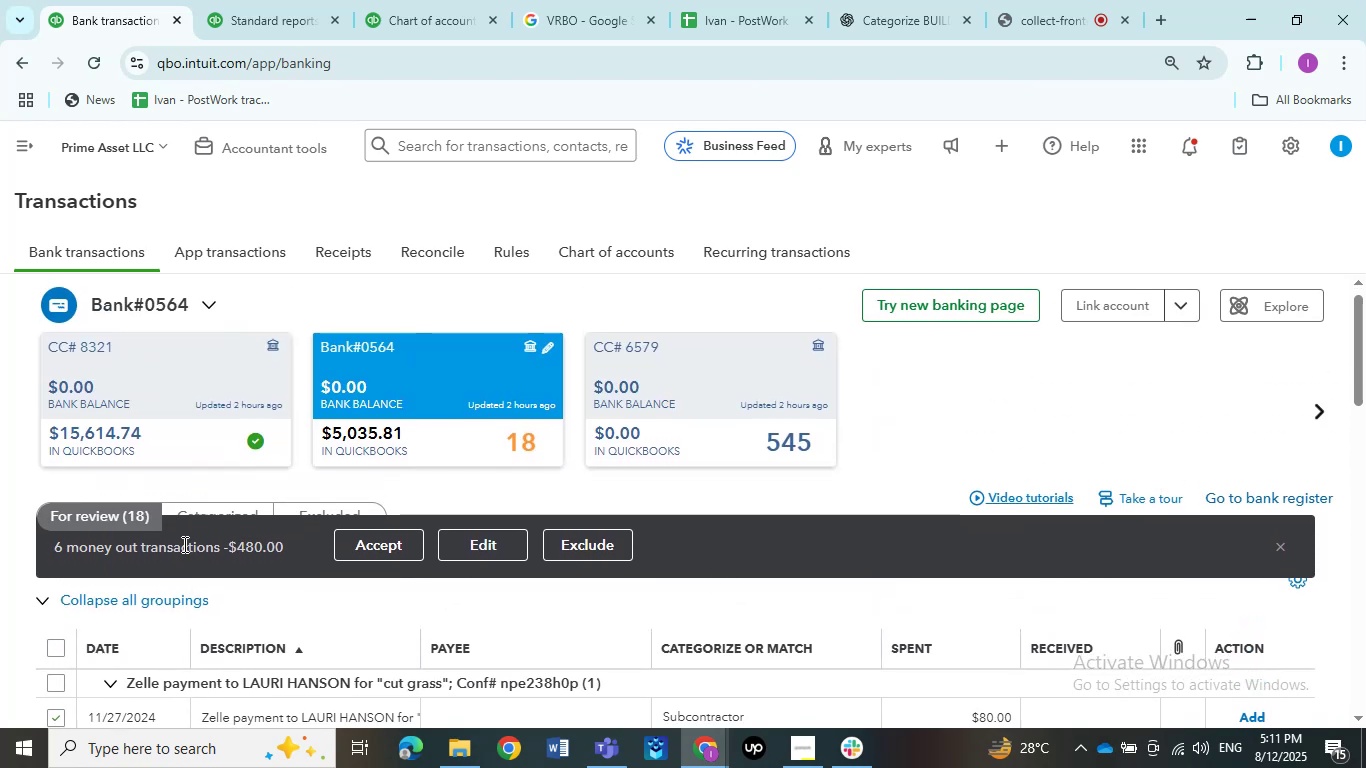 
scroll: coordinate [183, 543], scroll_direction: down, amount: 3.0
 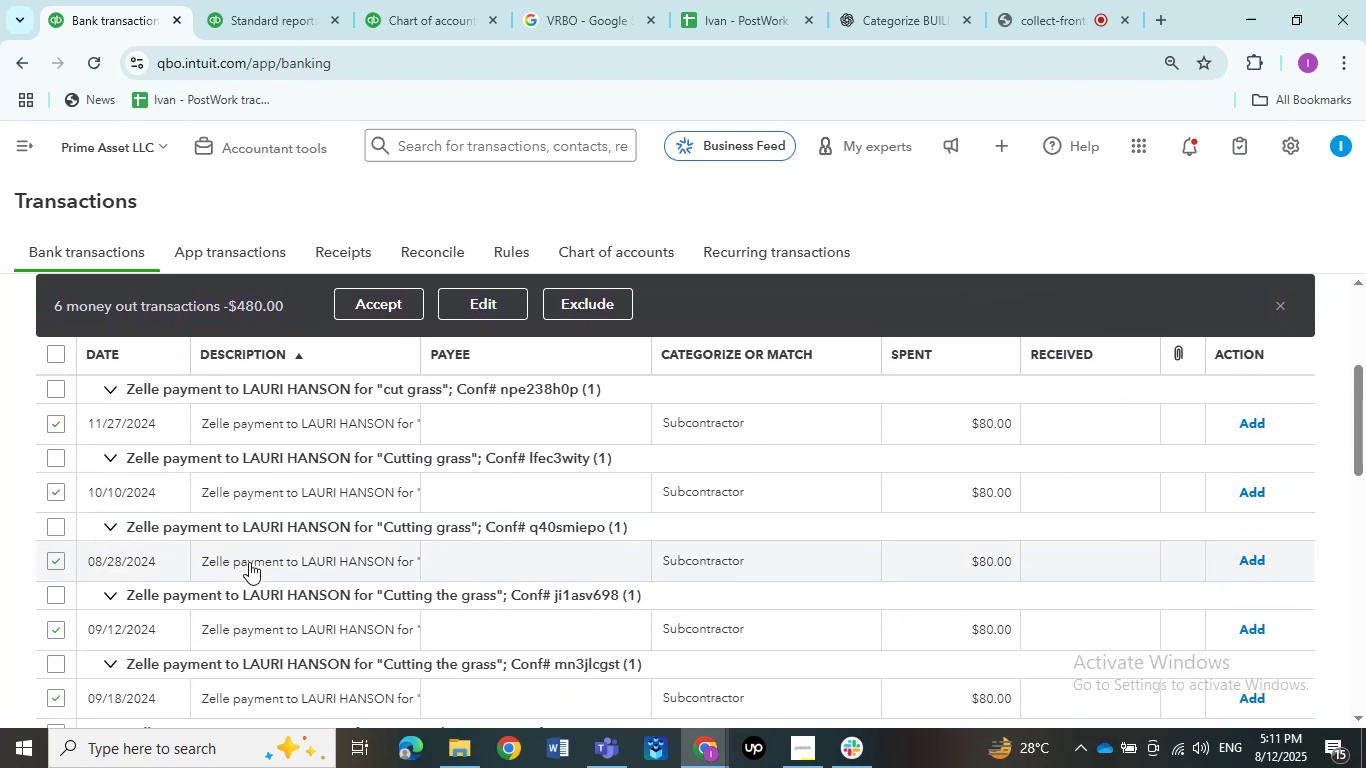 
left_click([320, 428])
 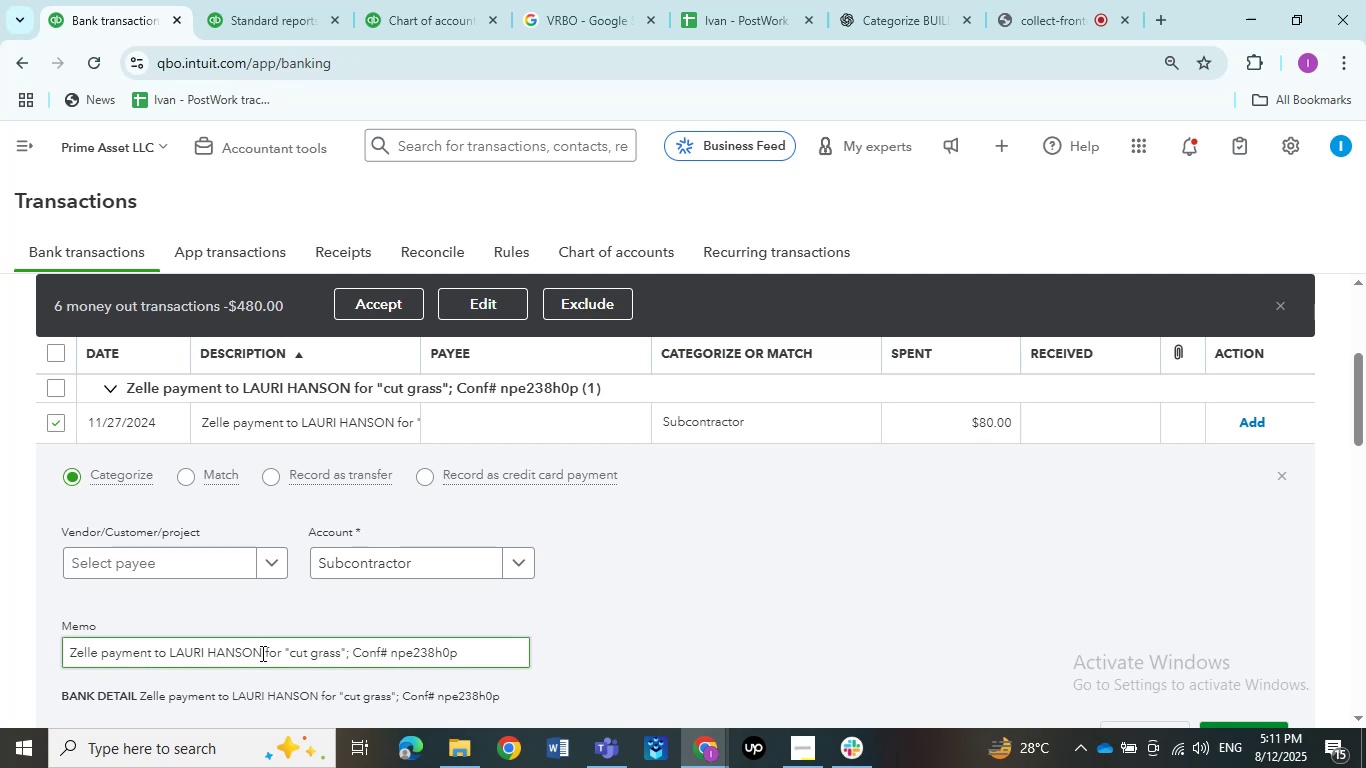 
left_click_drag(start_coordinate=[261, 653], to_coordinate=[168, 651])
 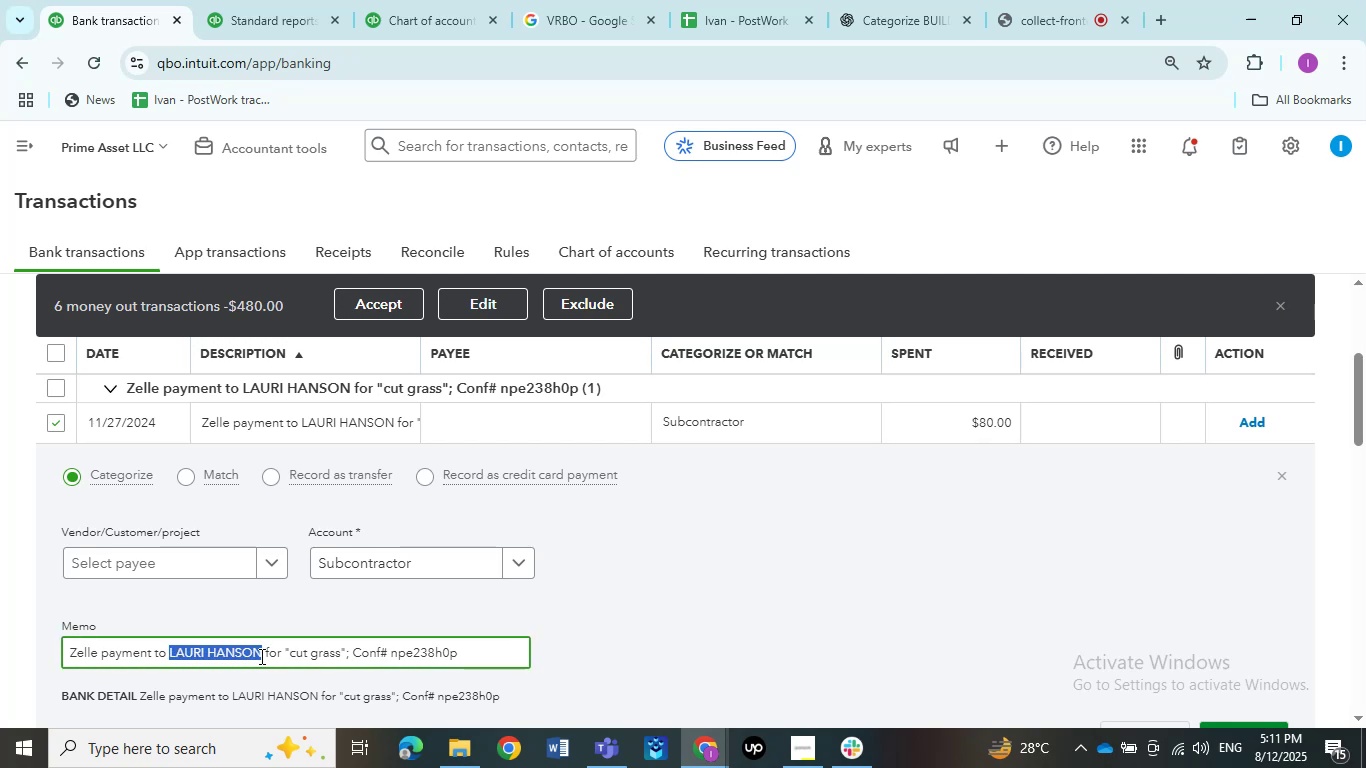 
hold_key(key=ControlLeft, duration=1.5)
 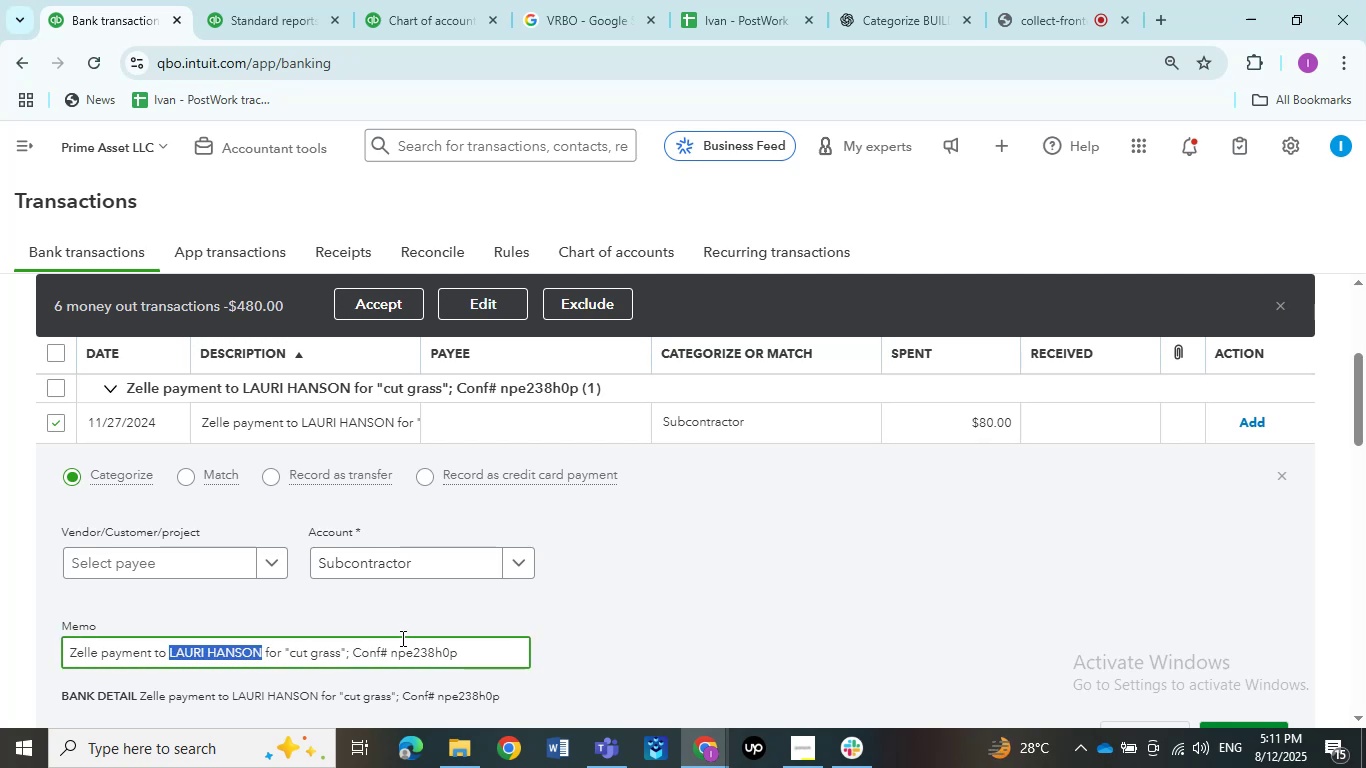 
key(Control+C)
 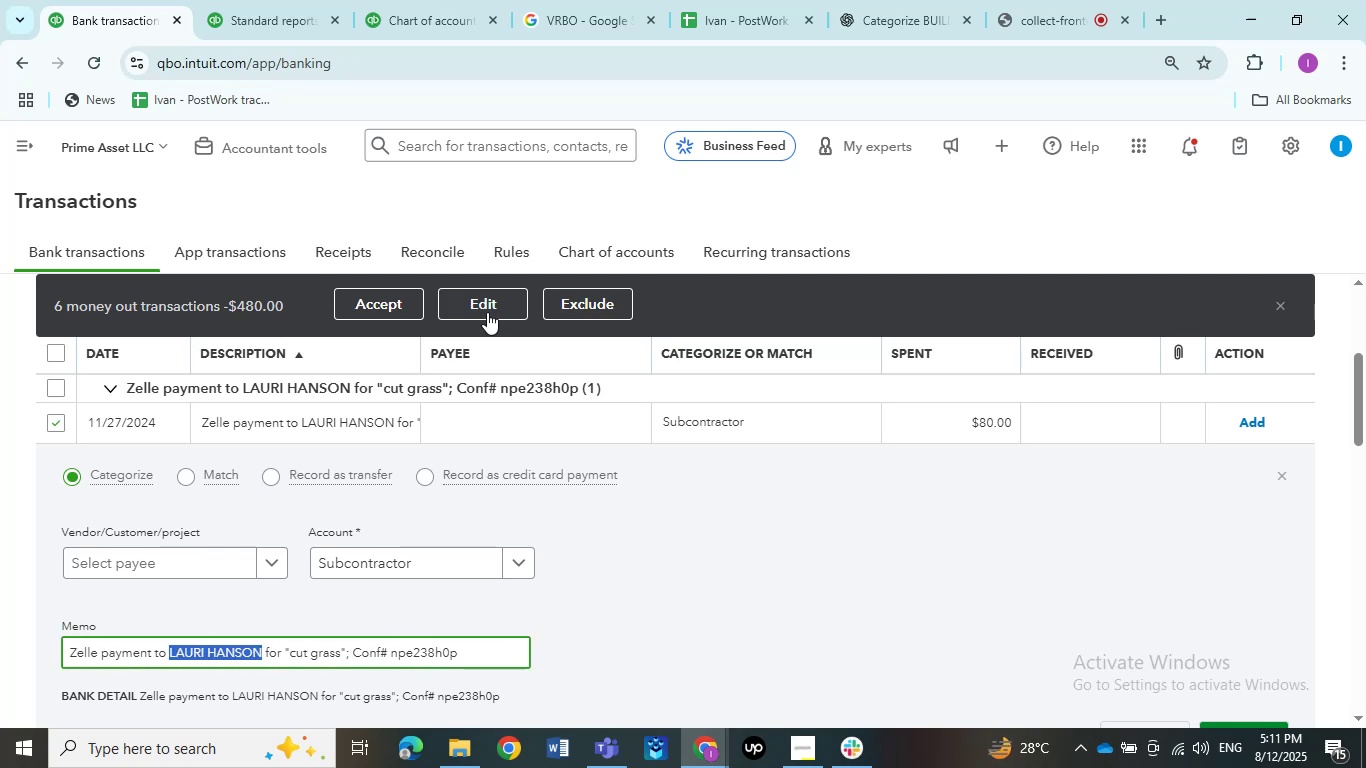 
left_click([488, 310])
 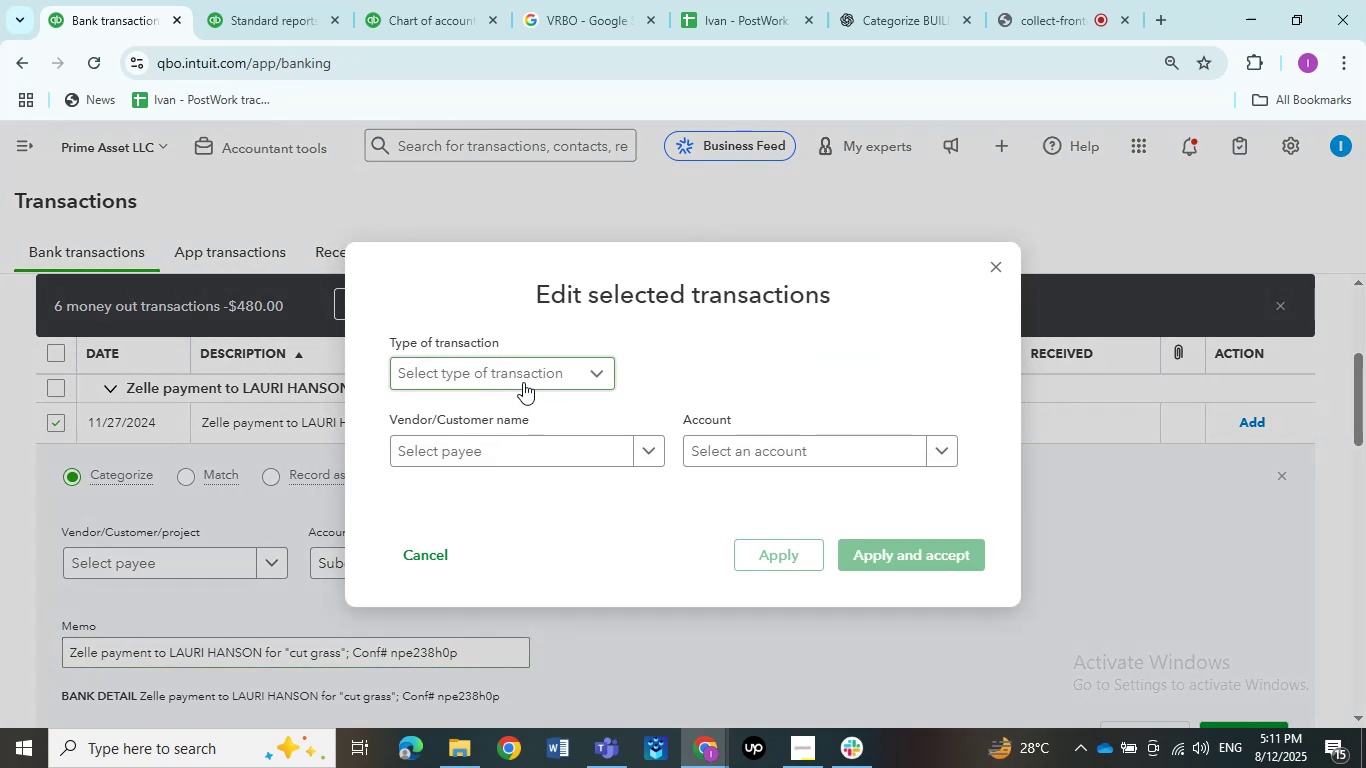 
left_click([523, 382])
 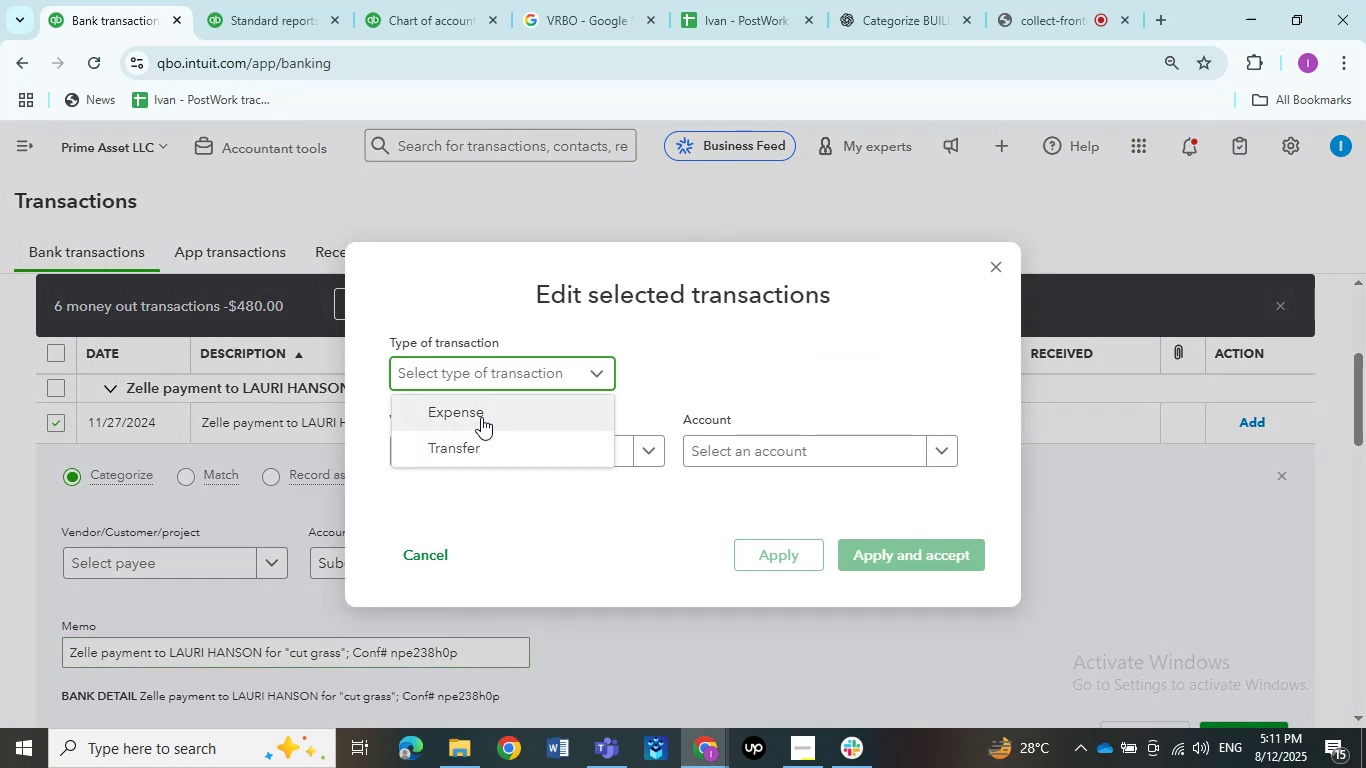 
left_click([481, 417])
 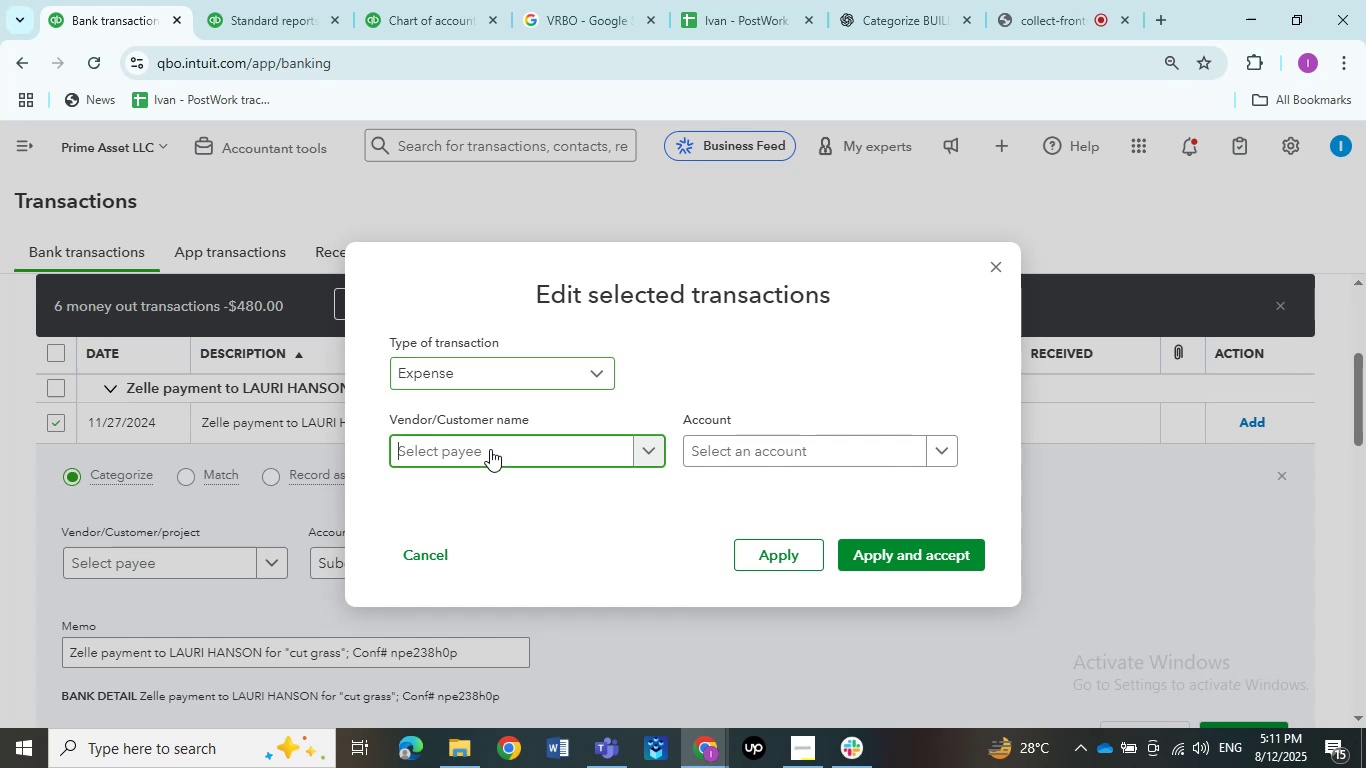 
key(Control+V)
 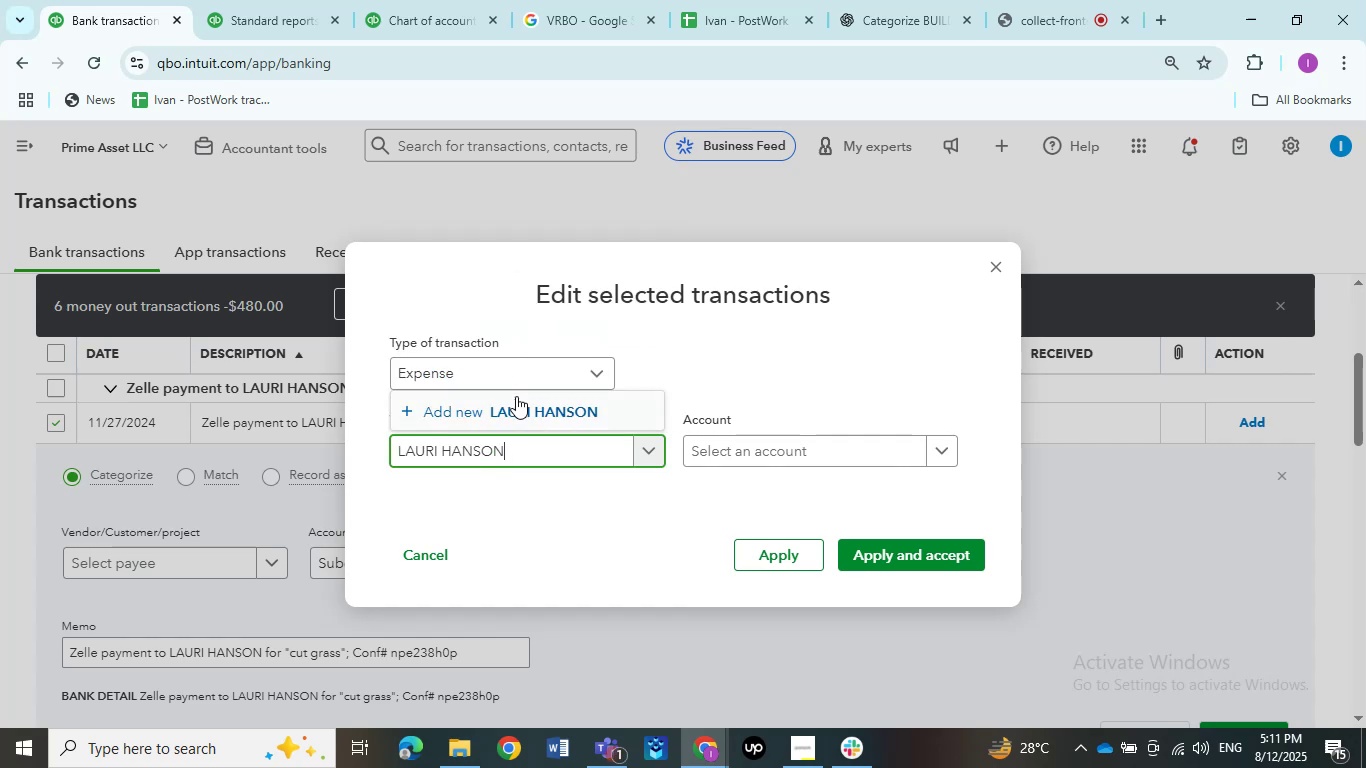 
left_click([515, 397])
 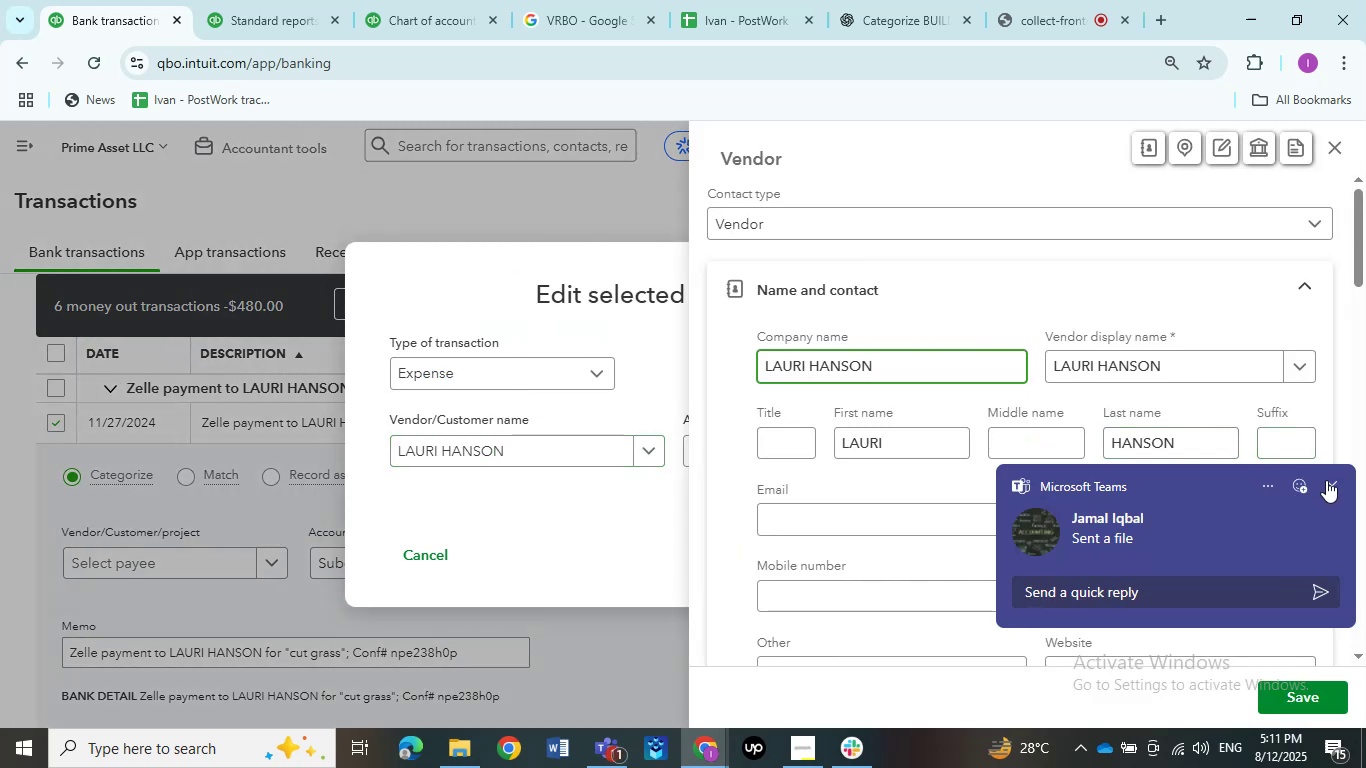 
left_click([1326, 480])
 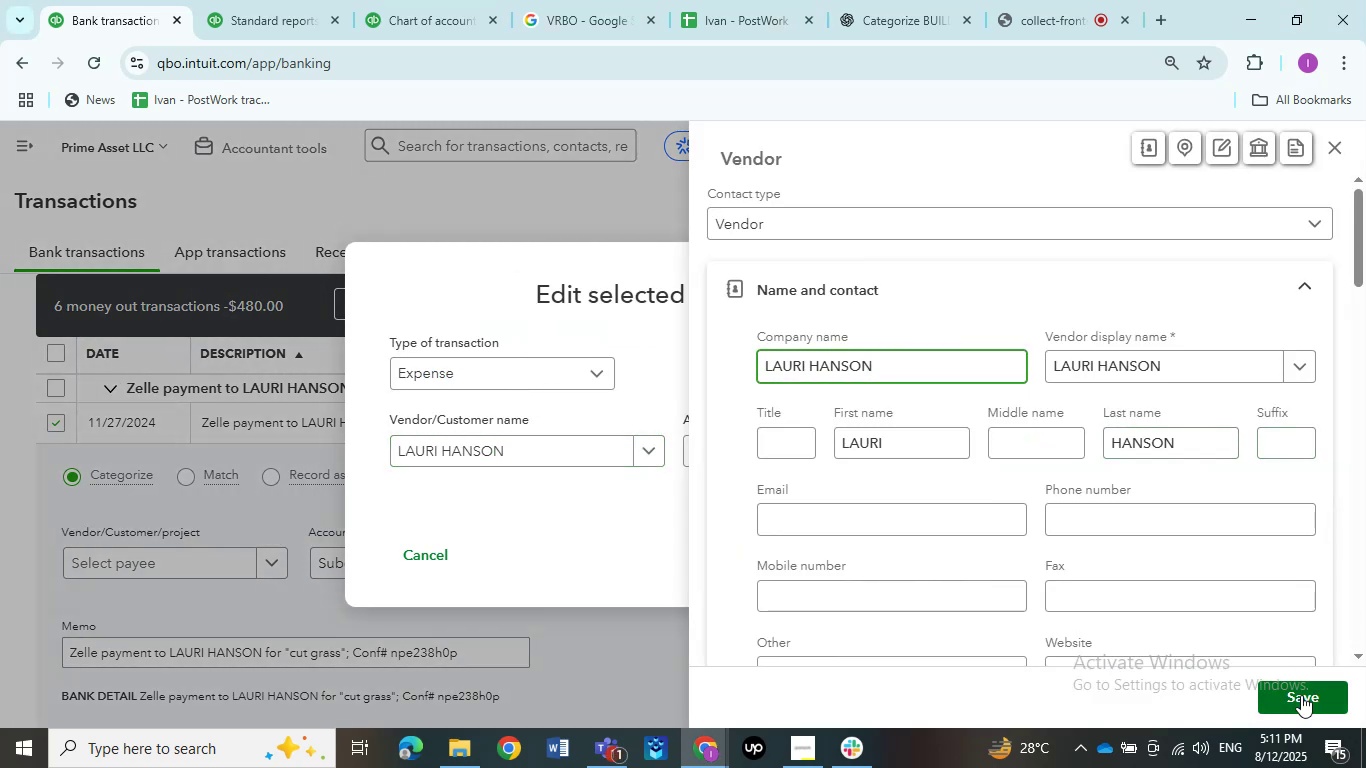 
left_click([1301, 695])
 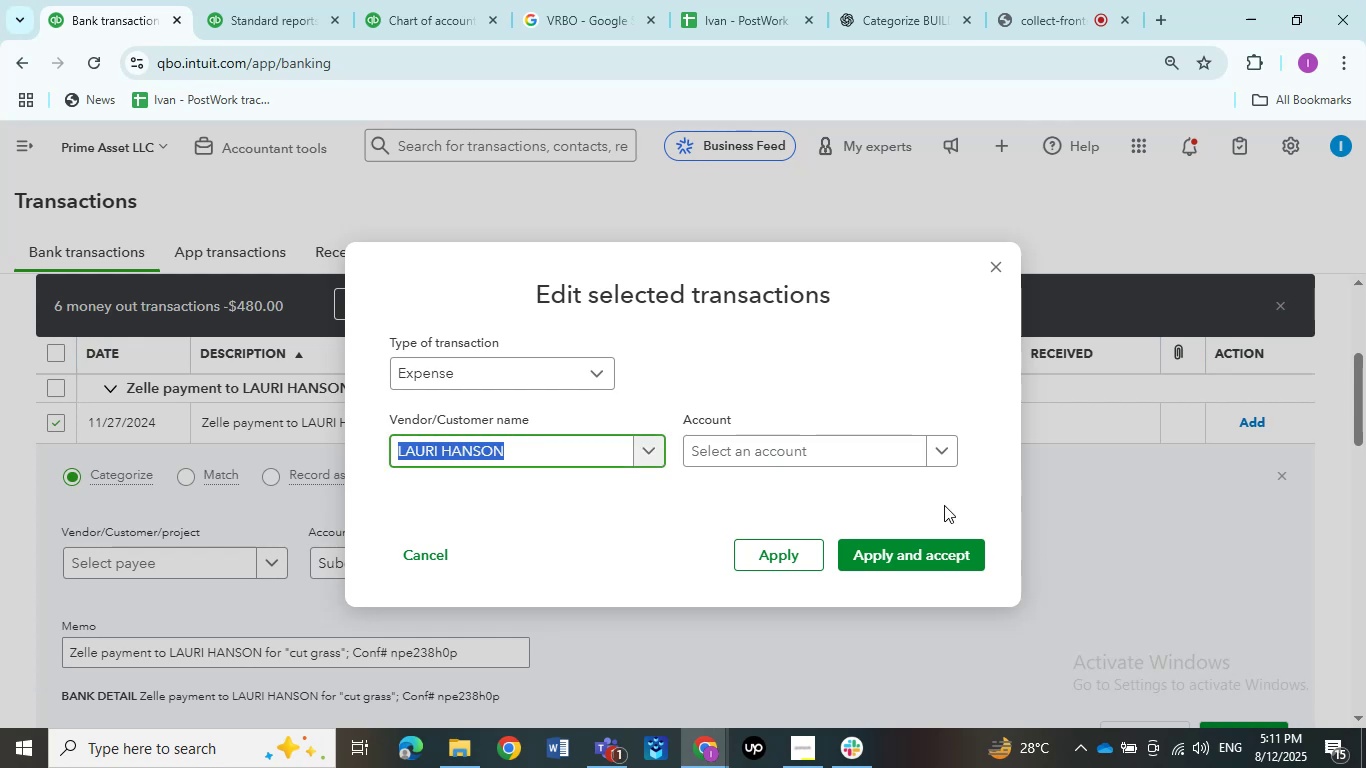 
left_click([830, 450])
 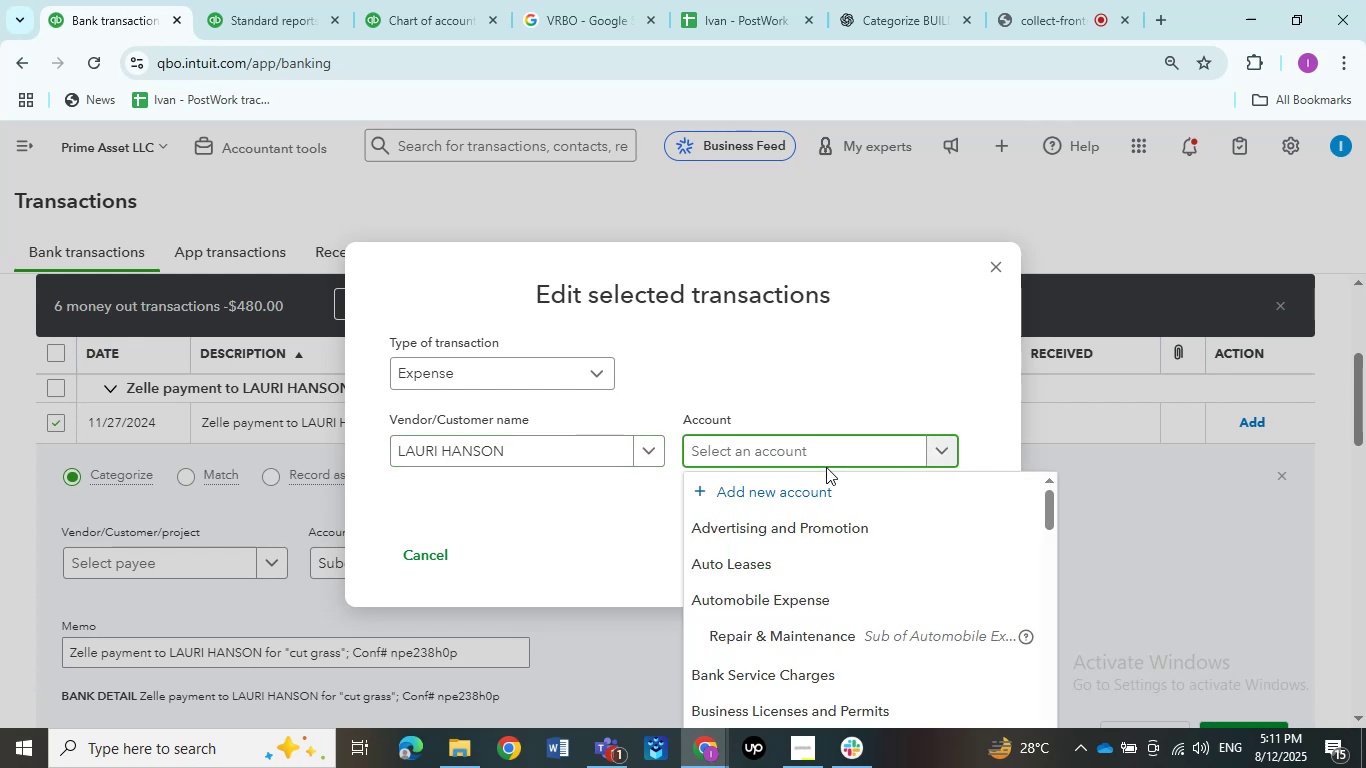 
wait(9.49)
 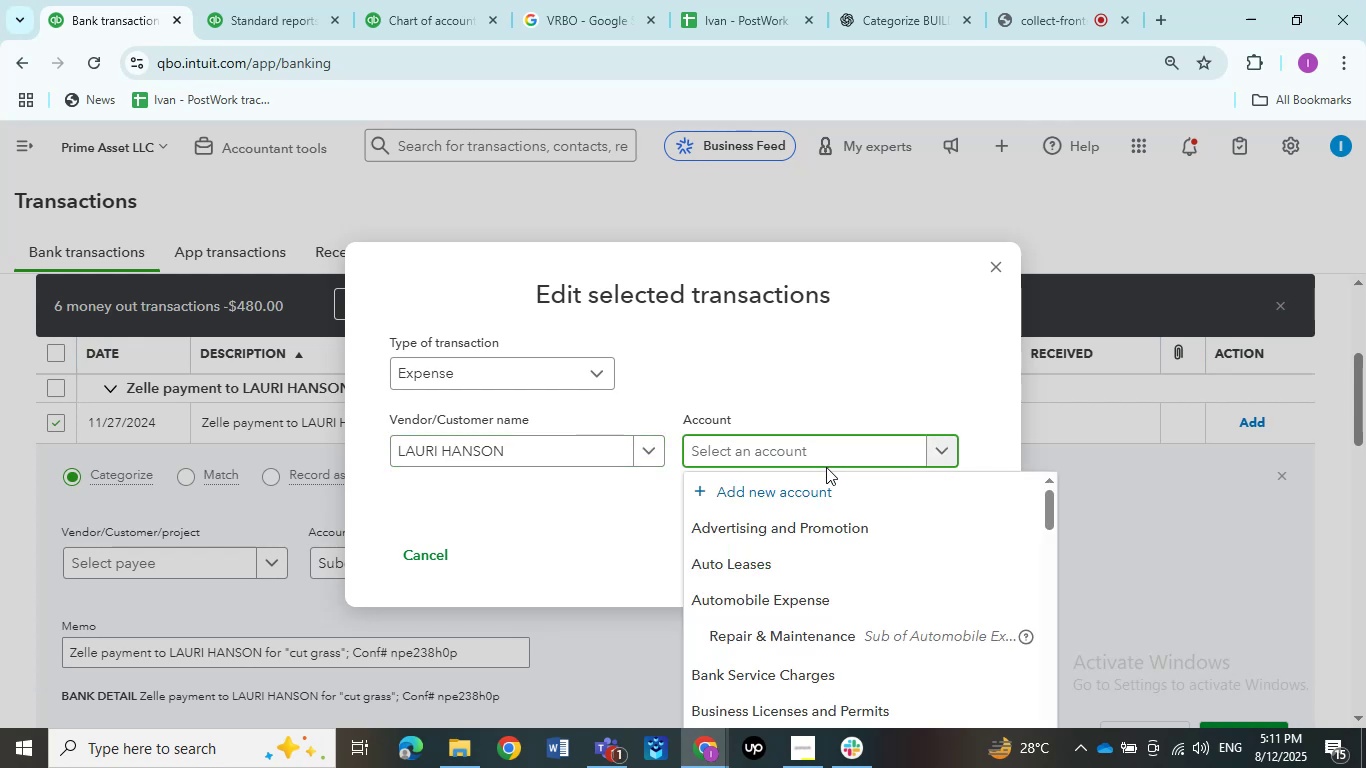 
type(repair)
 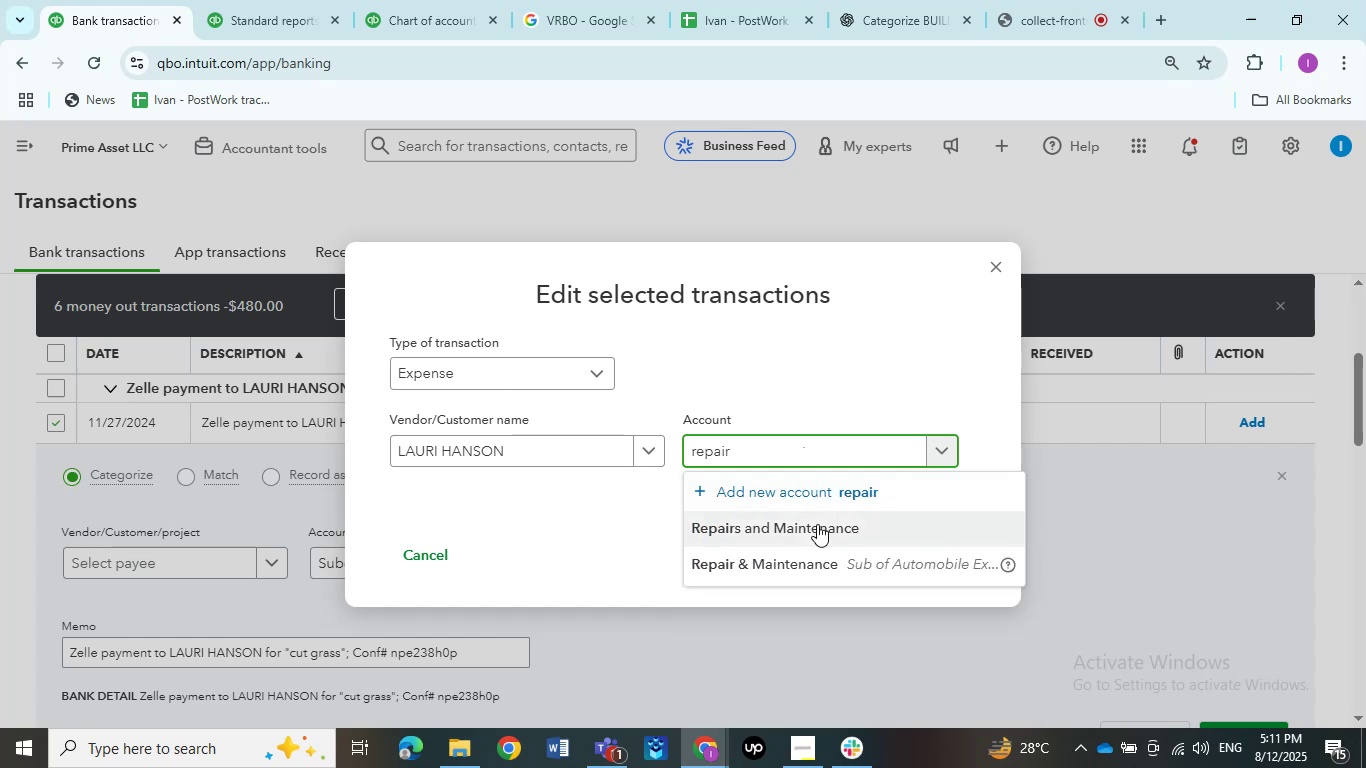 
left_click([817, 524])
 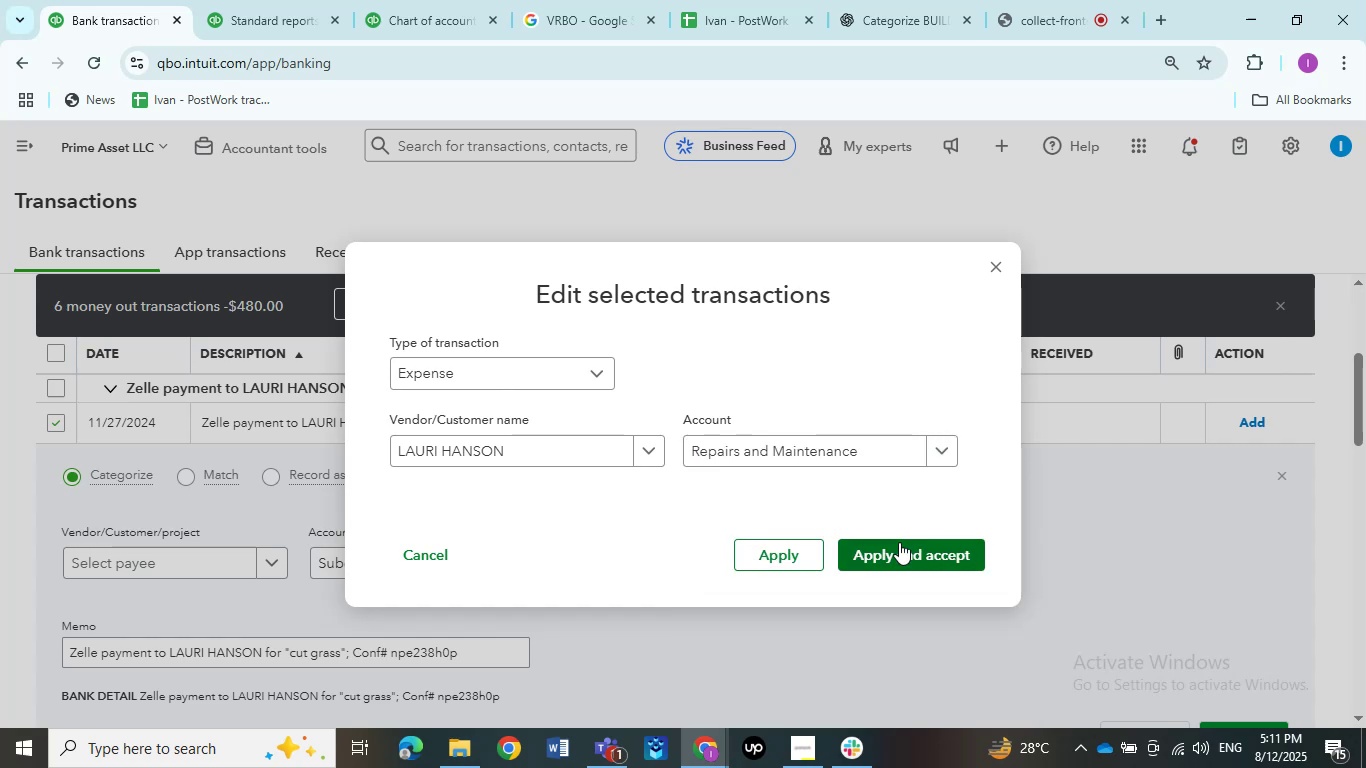 
left_click([899, 542])
 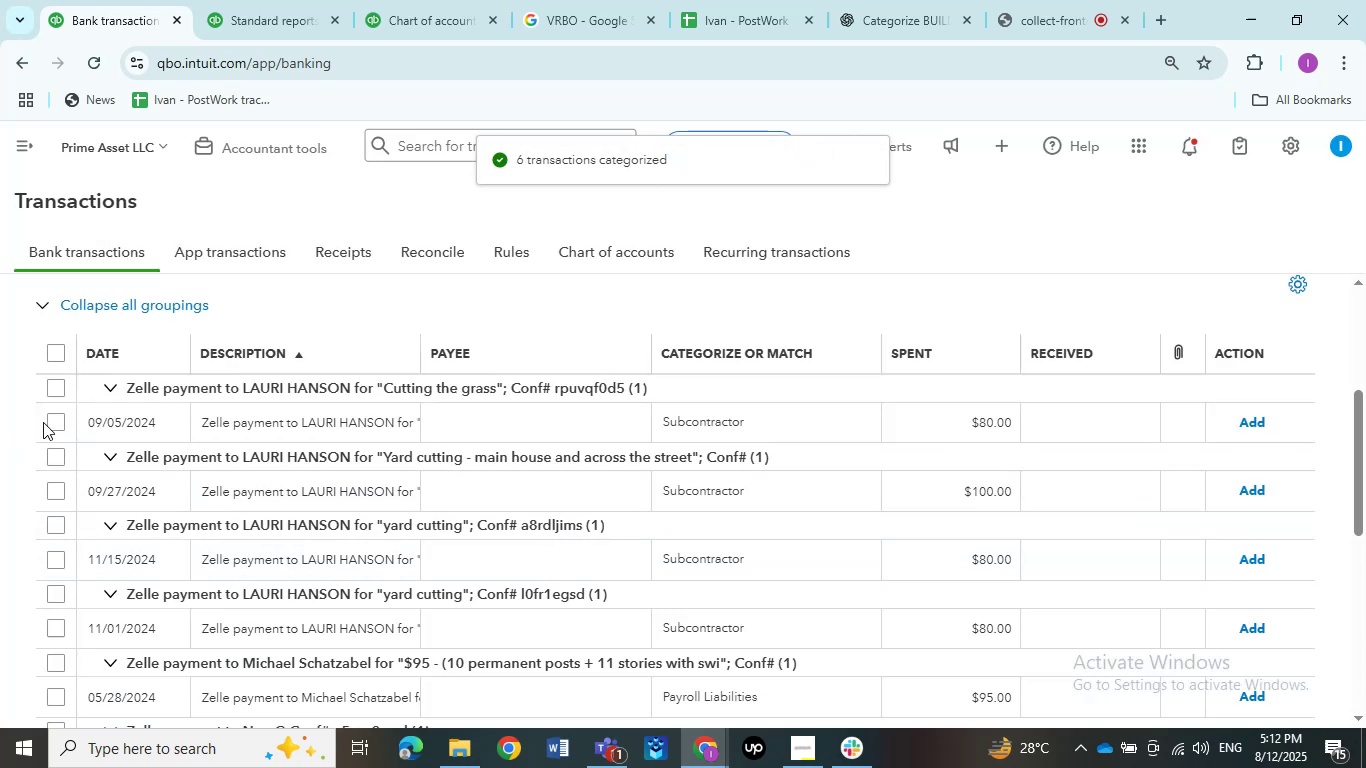 
wait(6.18)
 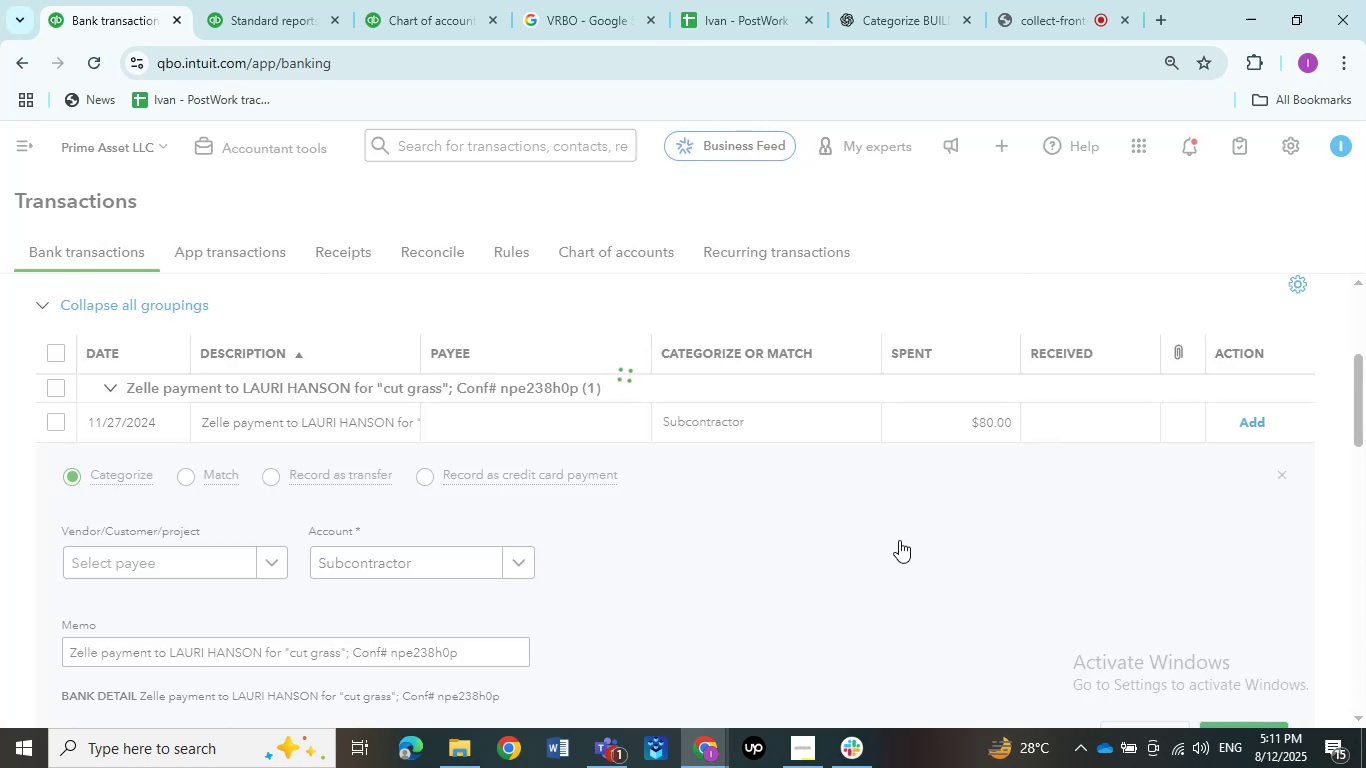 
left_click([607, 755])
 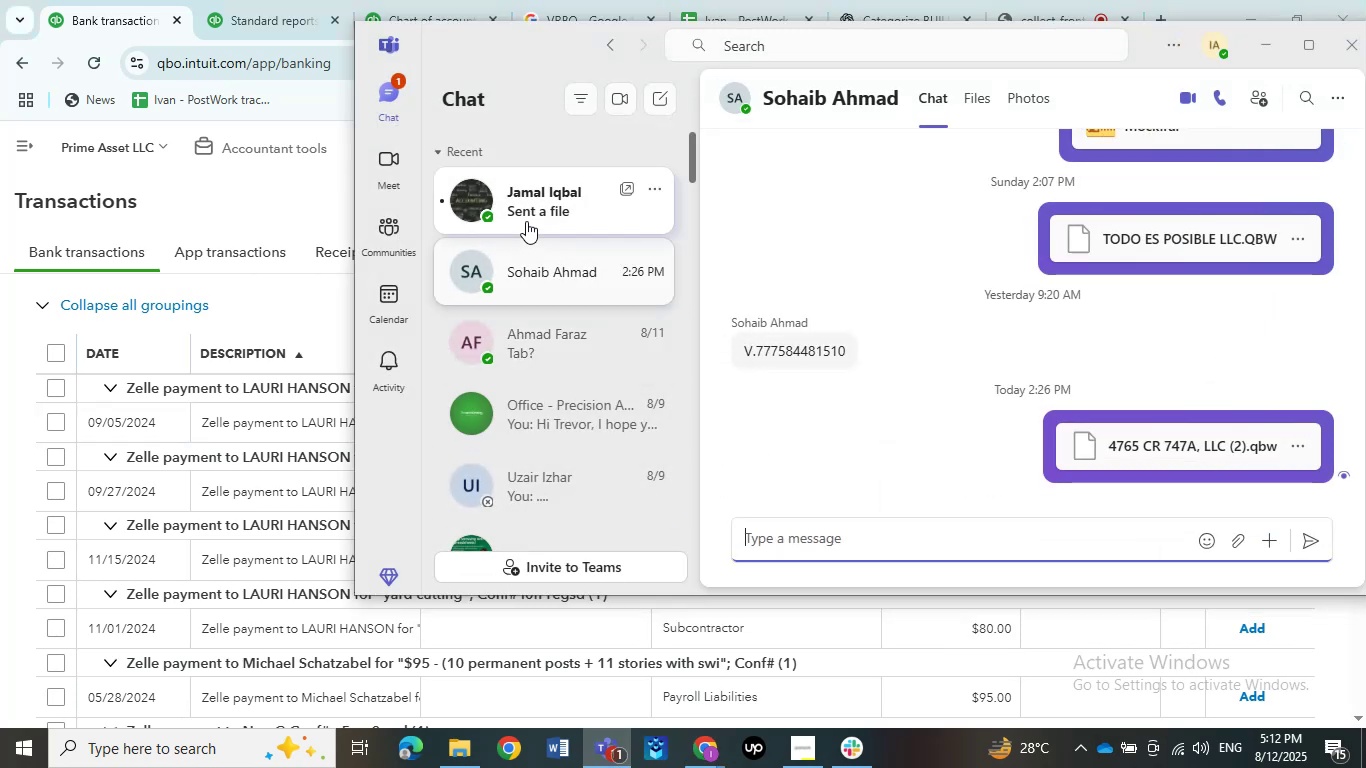 
left_click([526, 217])
 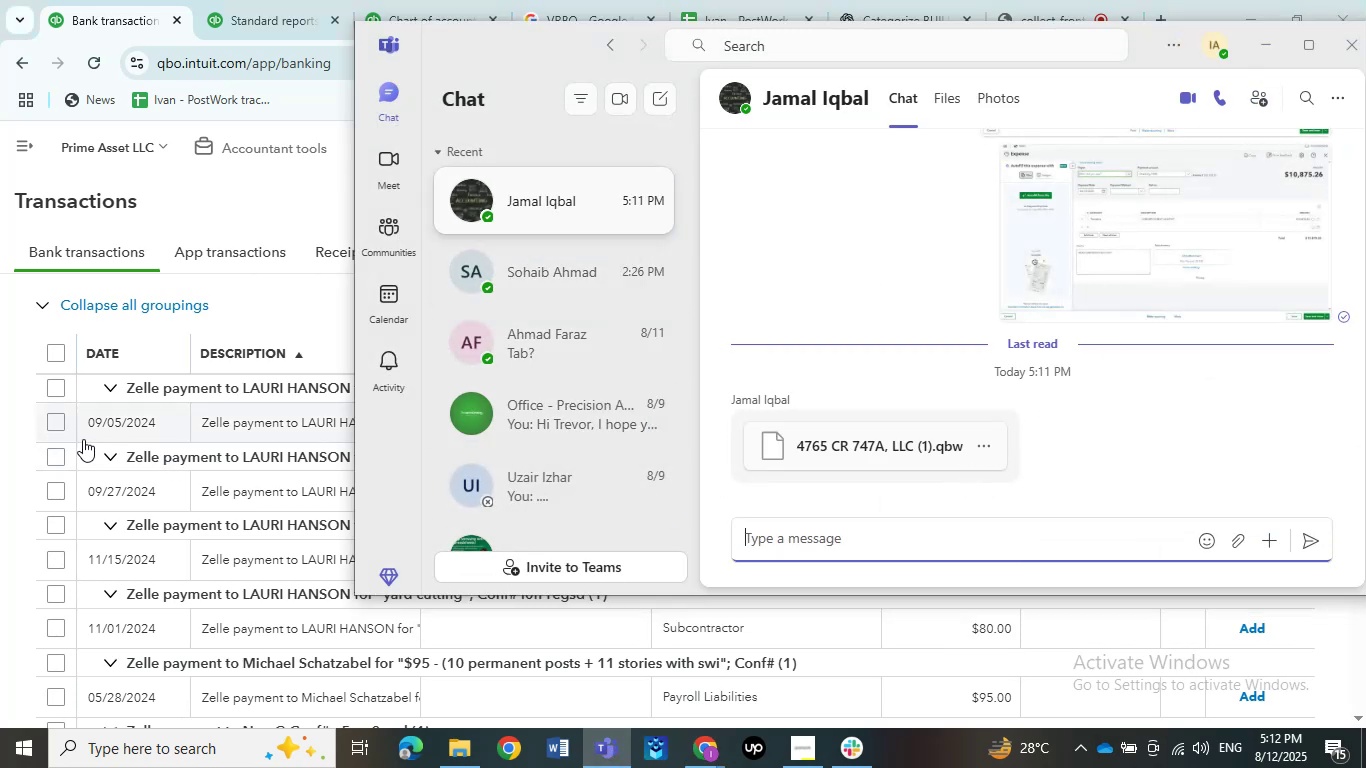 
wait(6.1)
 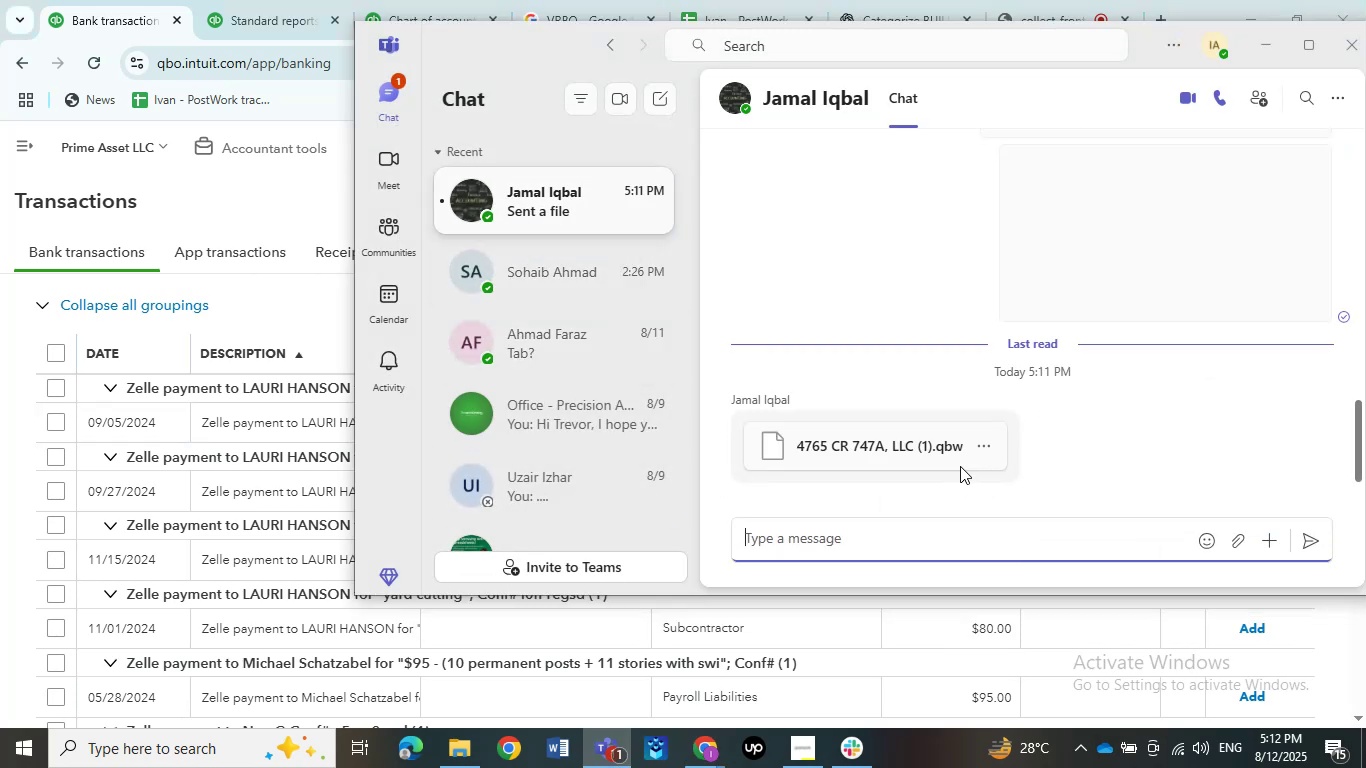 
left_click([1258, 53])
 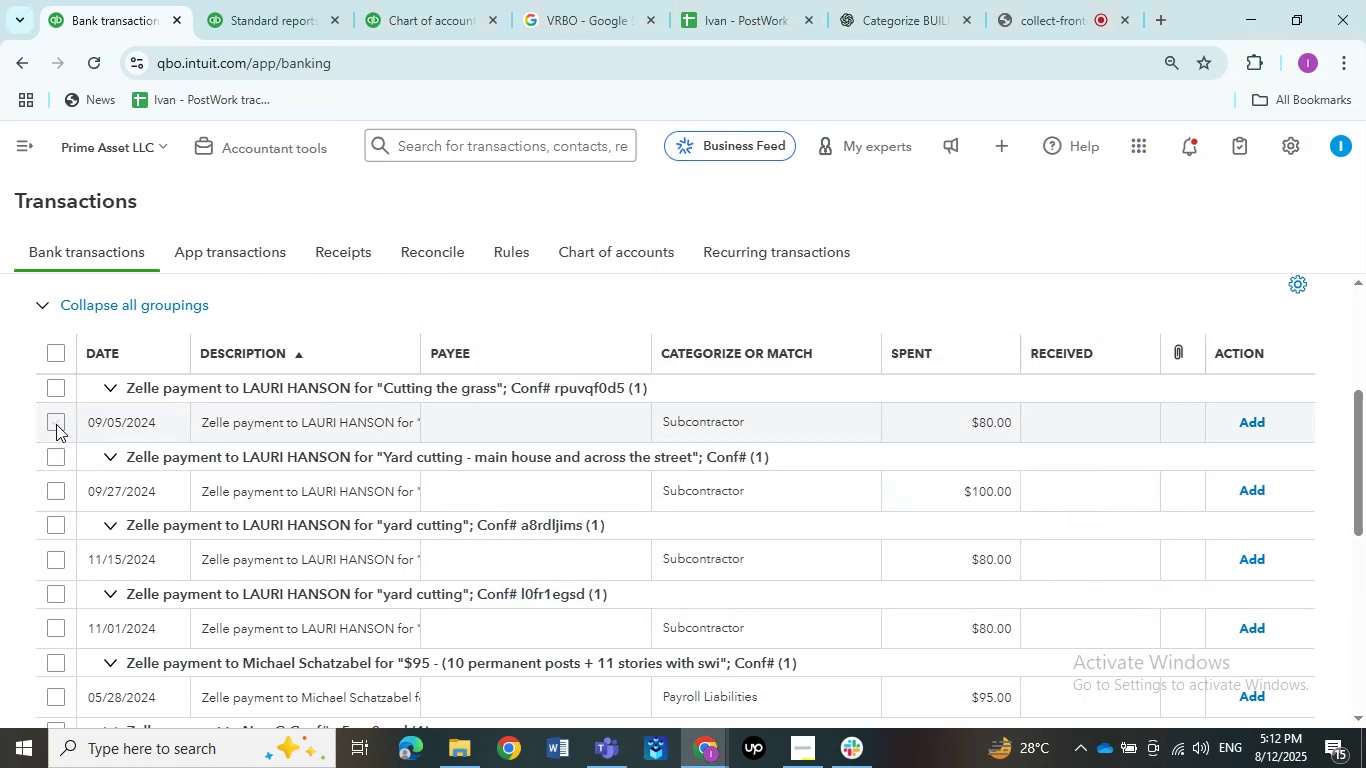 
left_click([56, 424])
 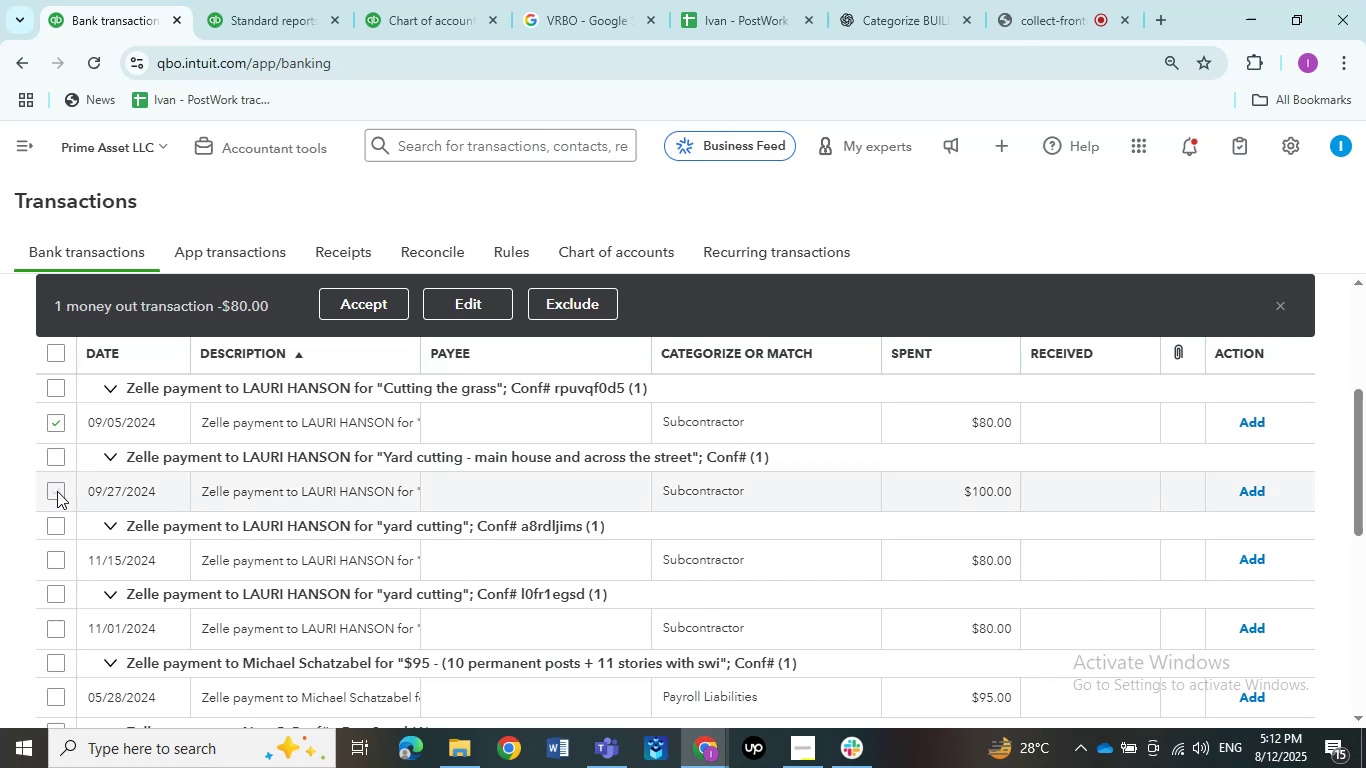 
left_click([57, 491])
 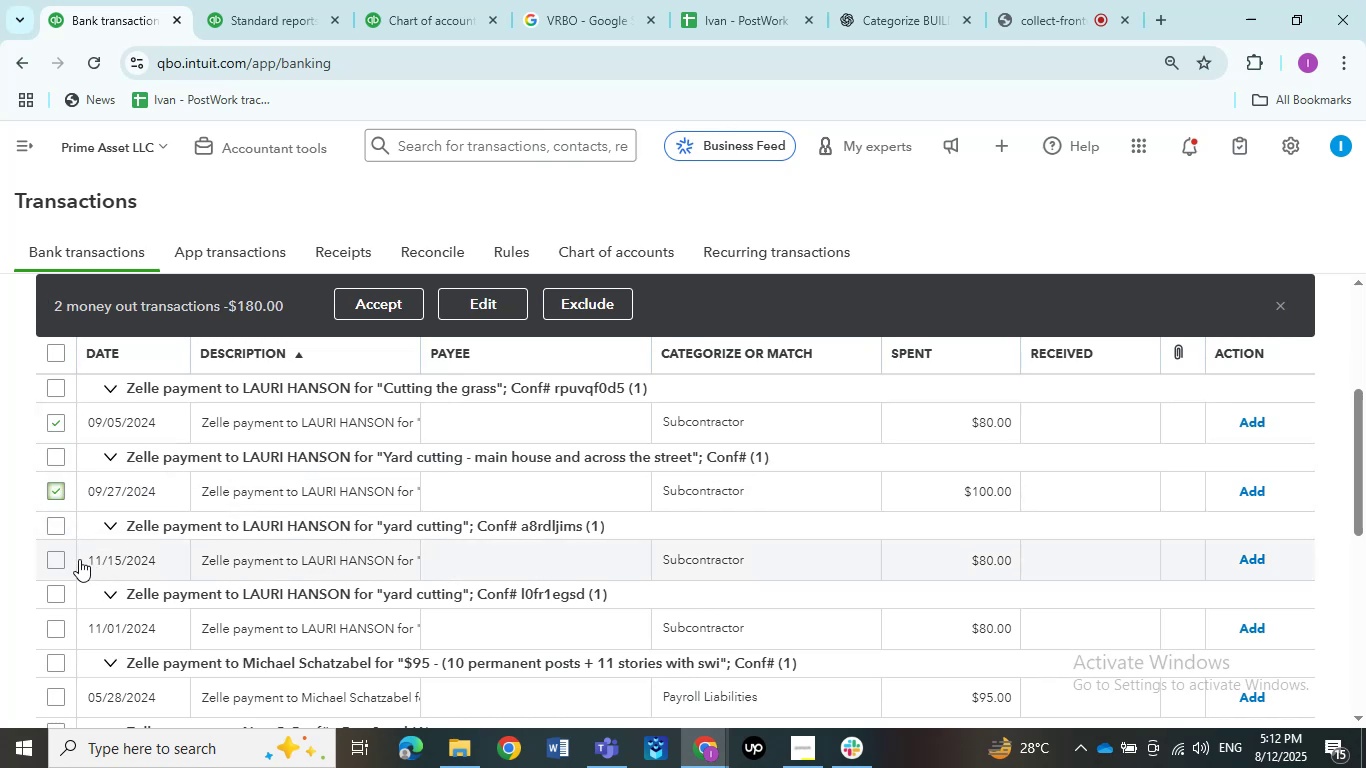 
left_click([53, 557])
 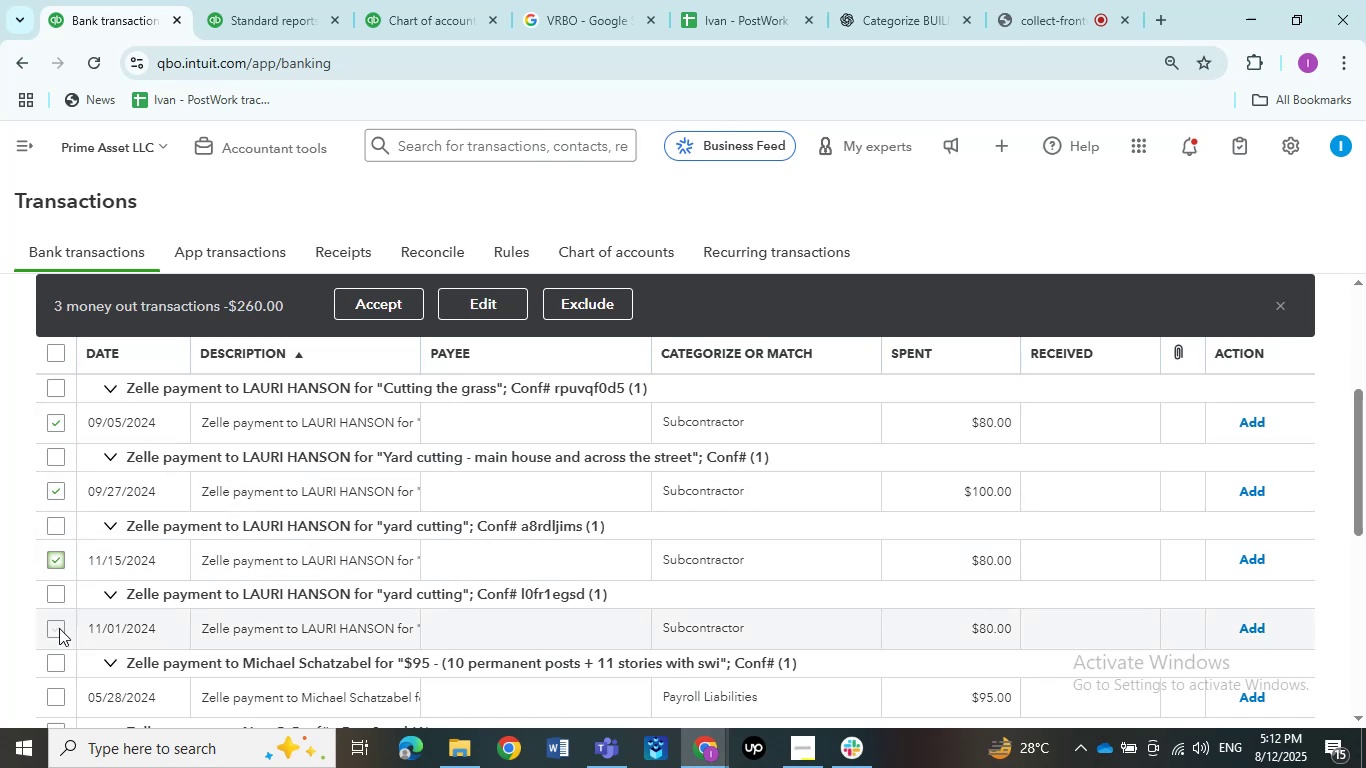 
left_click([59, 628])
 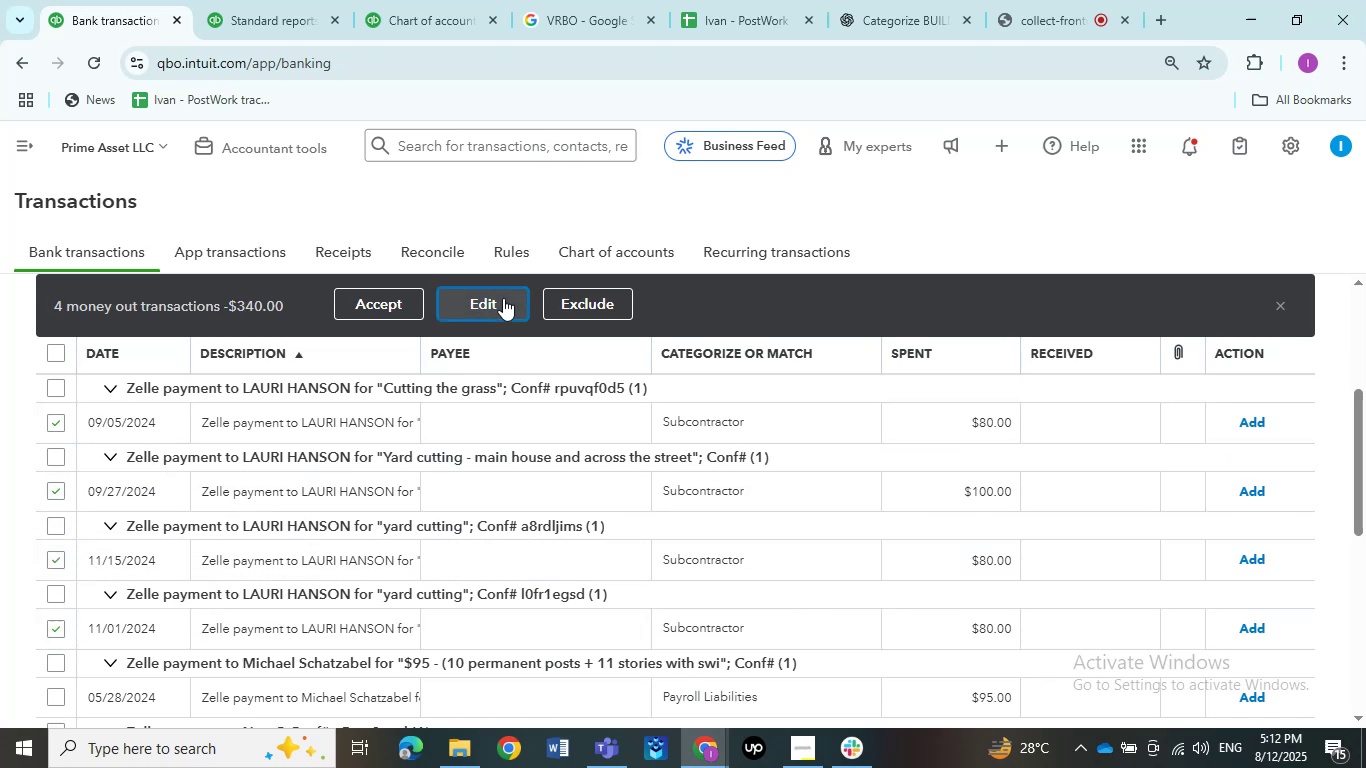 
left_click([503, 298])
 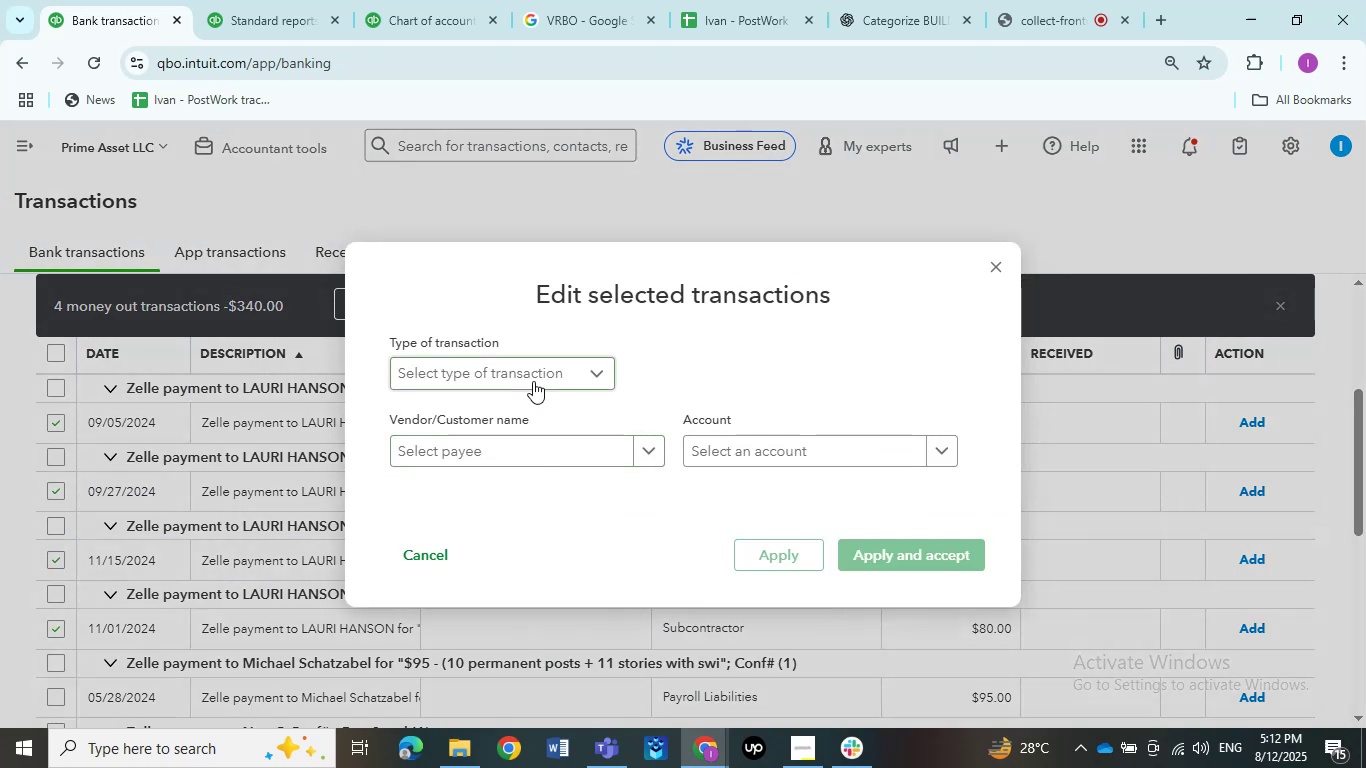 
left_click([533, 381])
 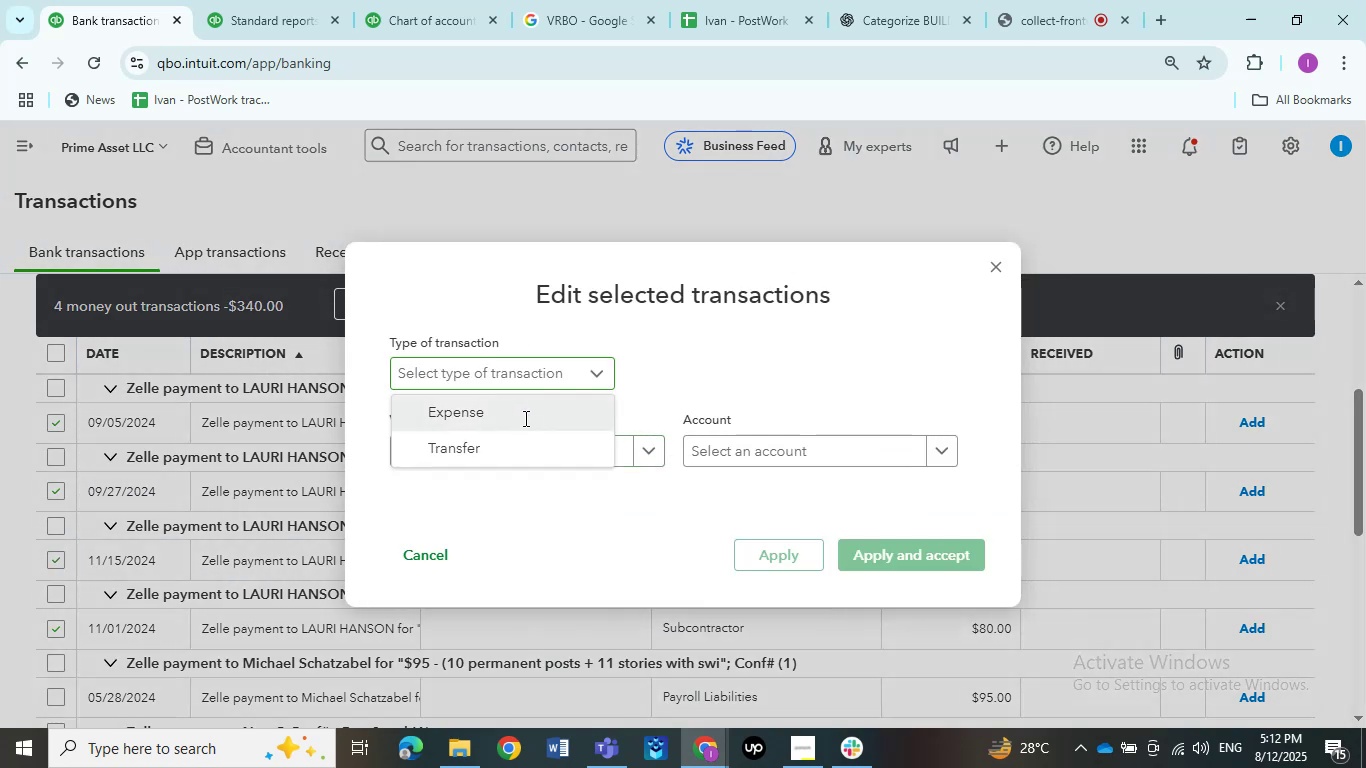 
left_click([524, 414])
 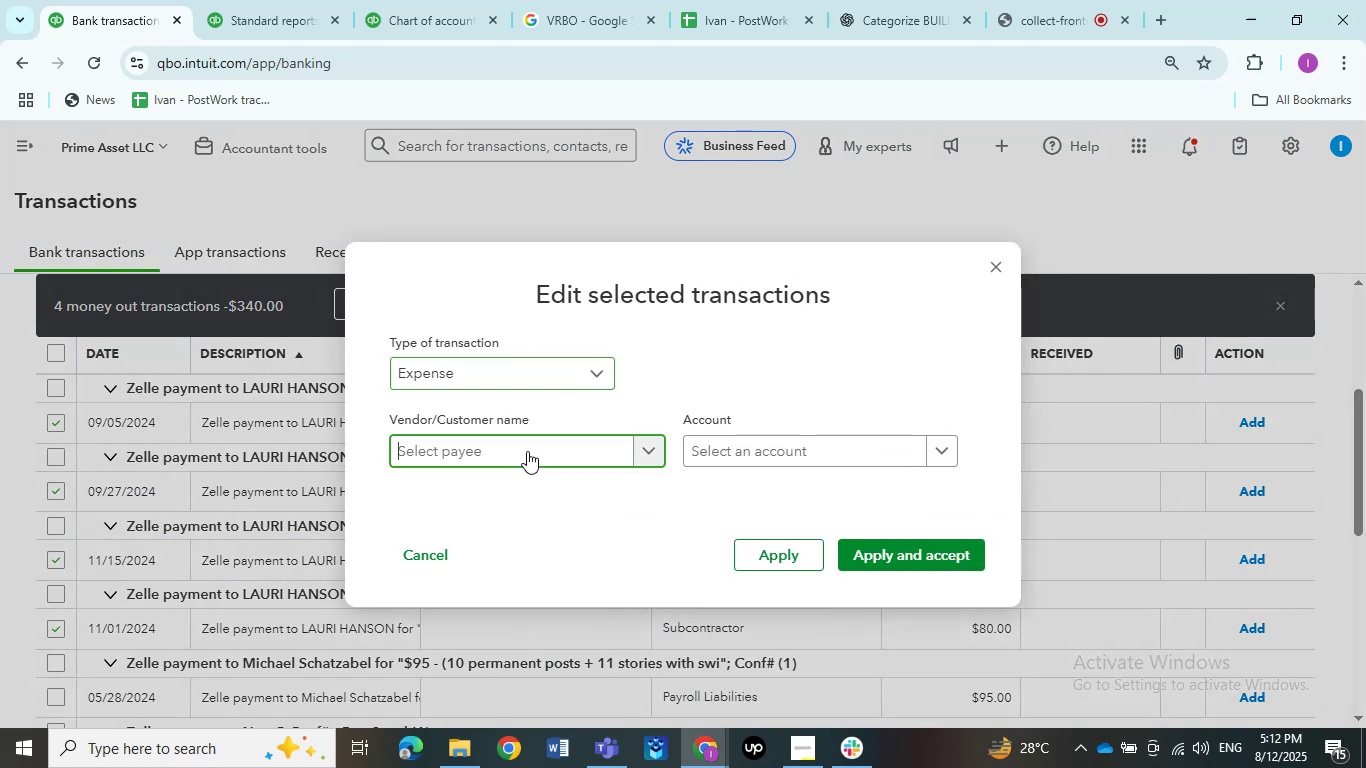 
double_click([527, 451])
 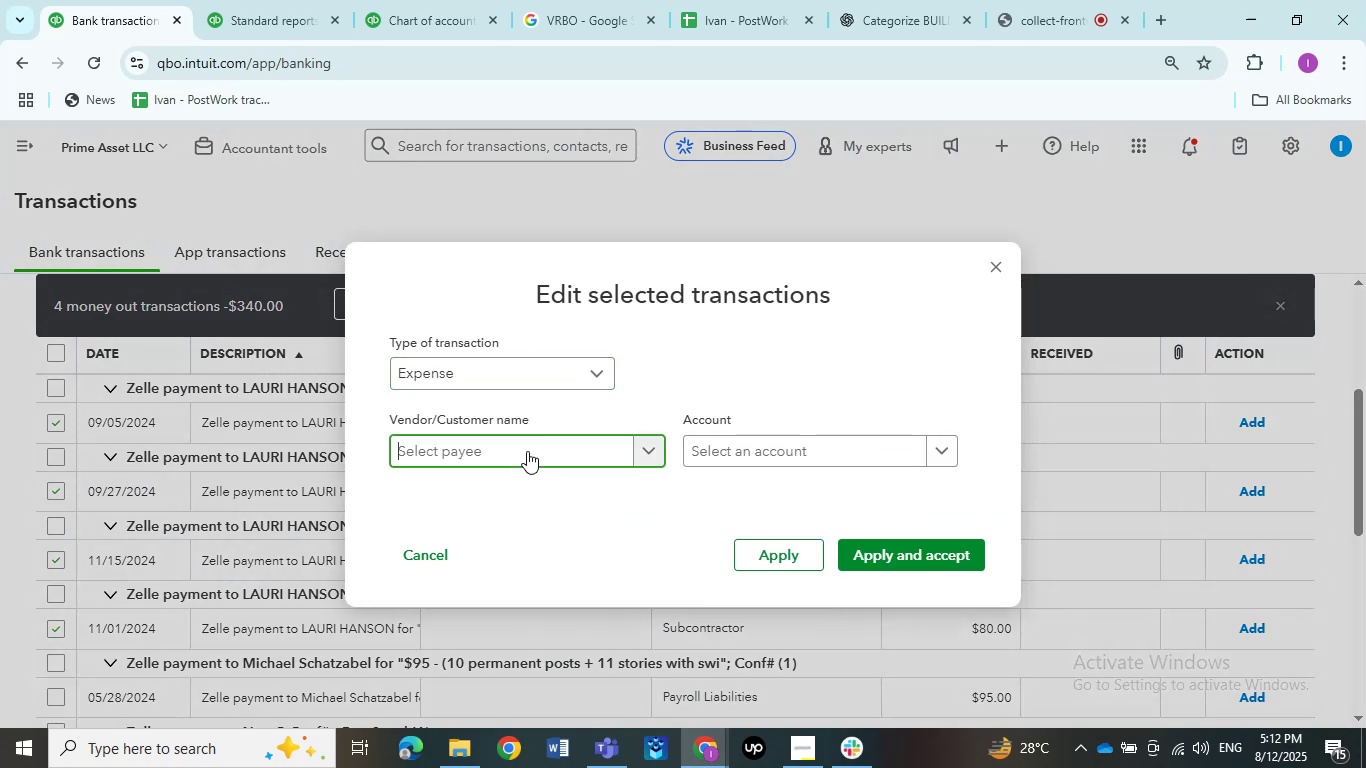 
triple_click([527, 451])
 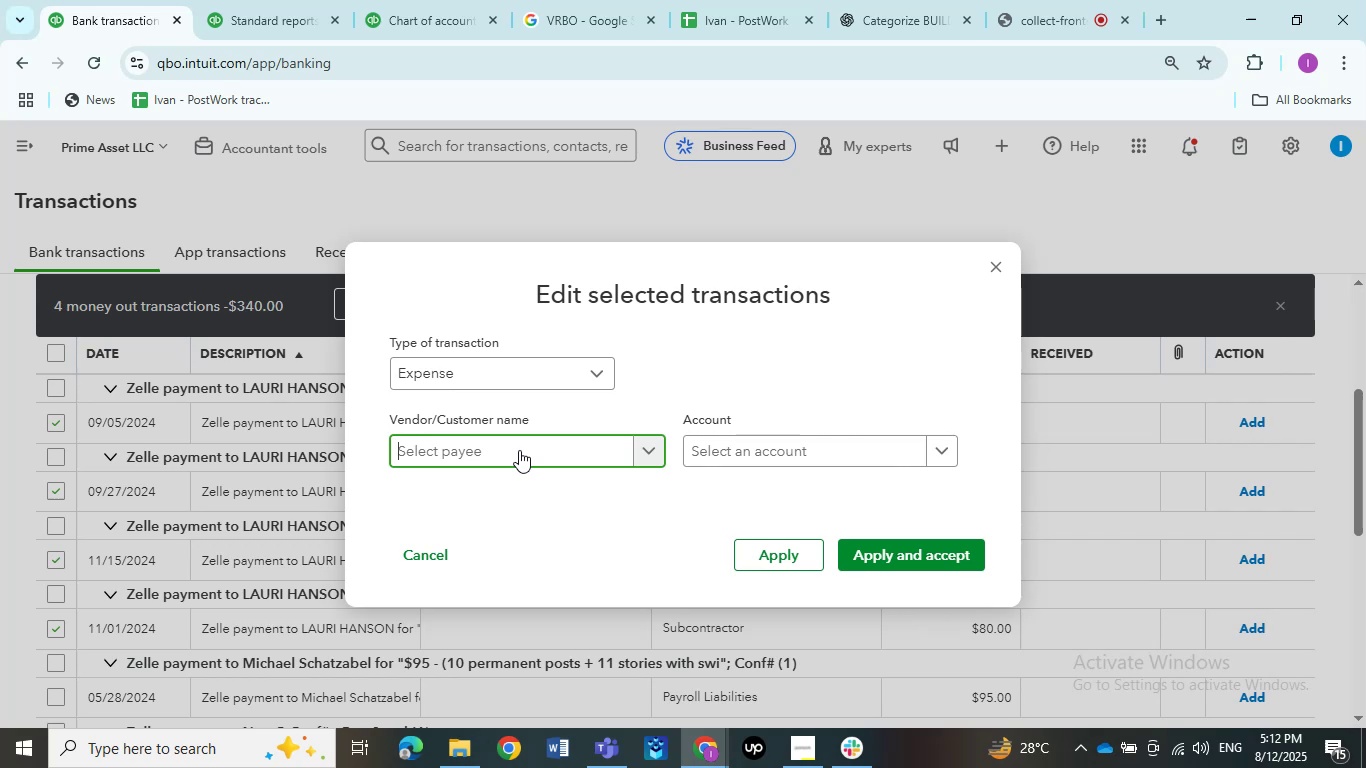 
type(lauri)
 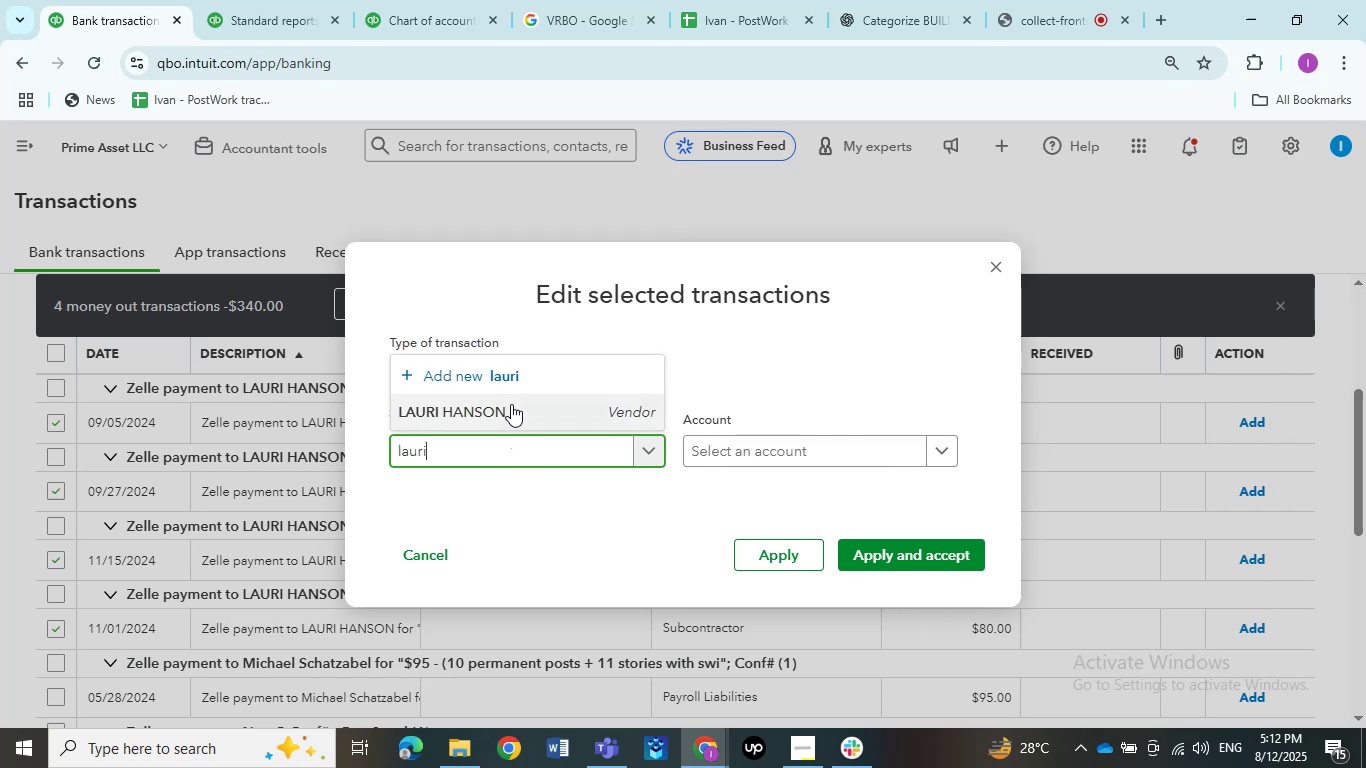 
left_click([511, 404])
 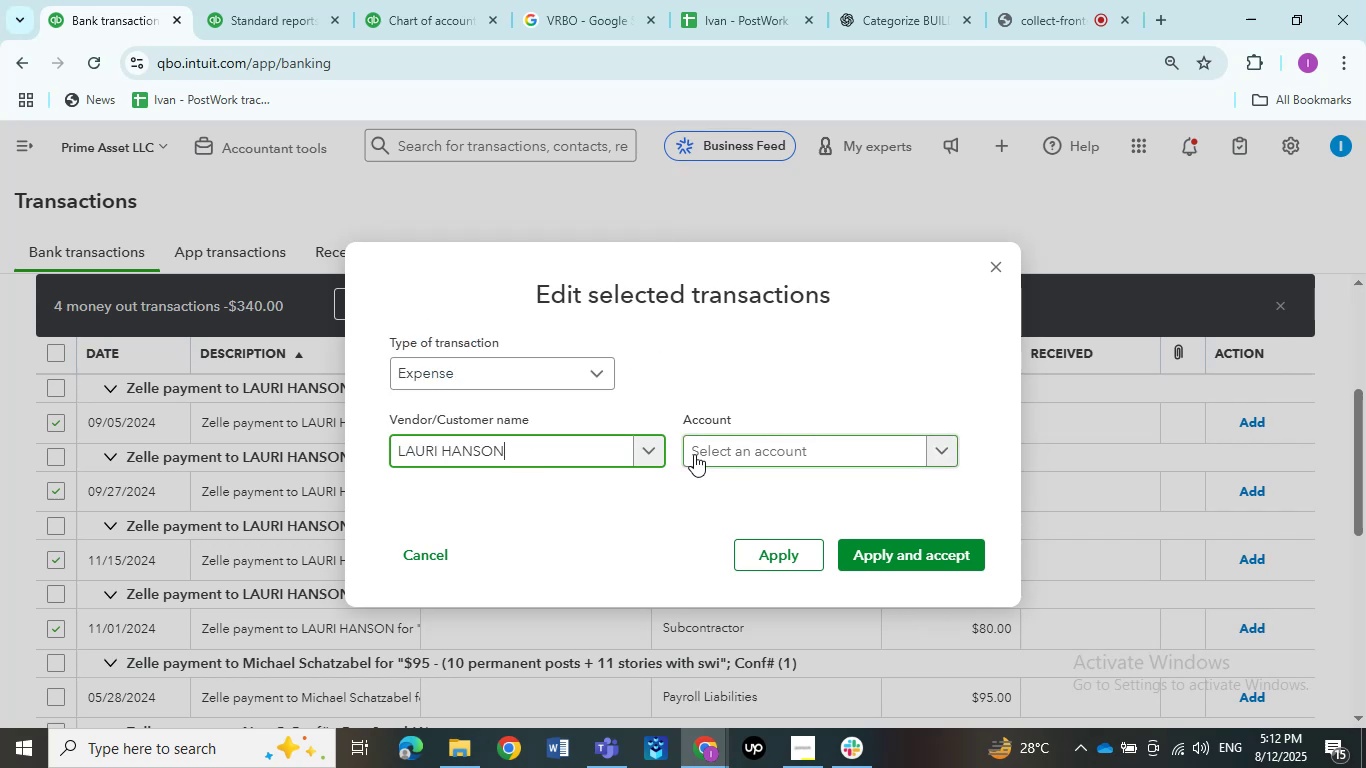 
left_click([717, 447])
 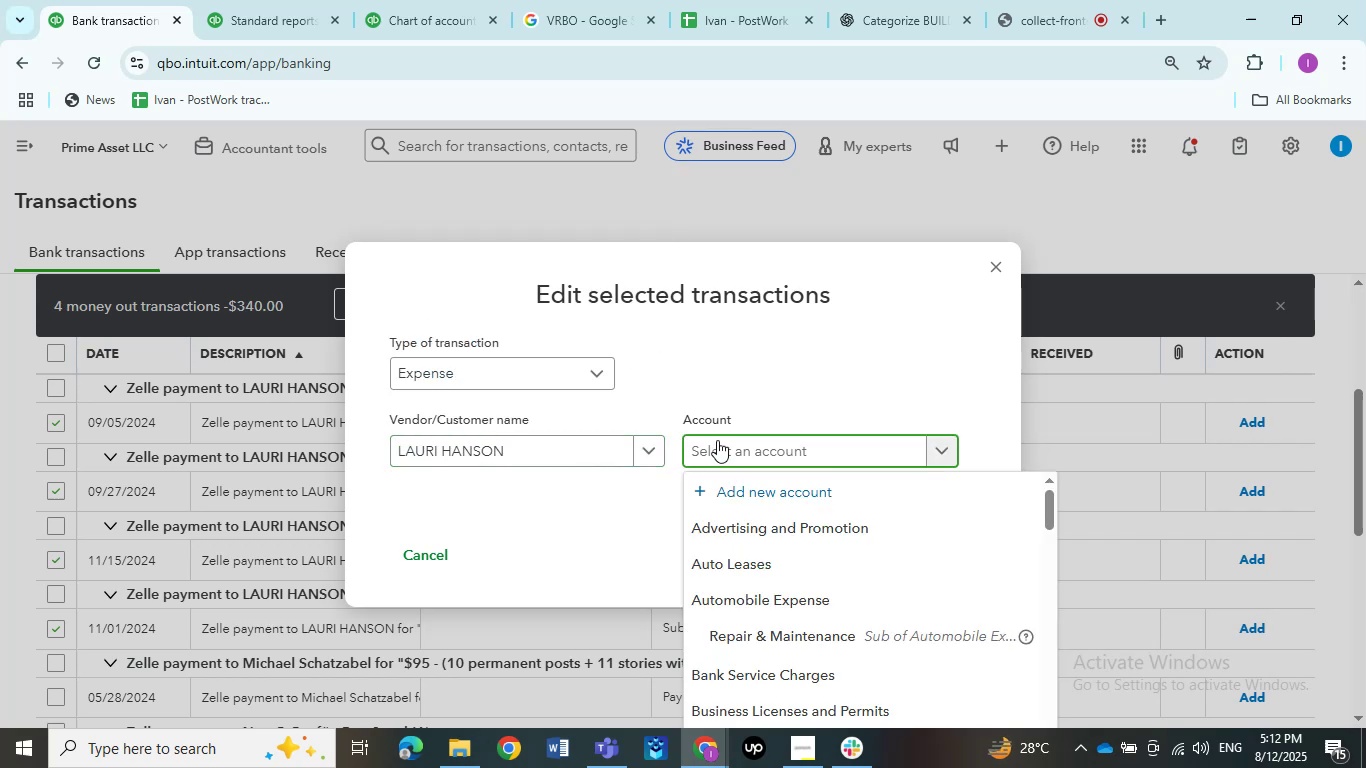 
type(Repai)
 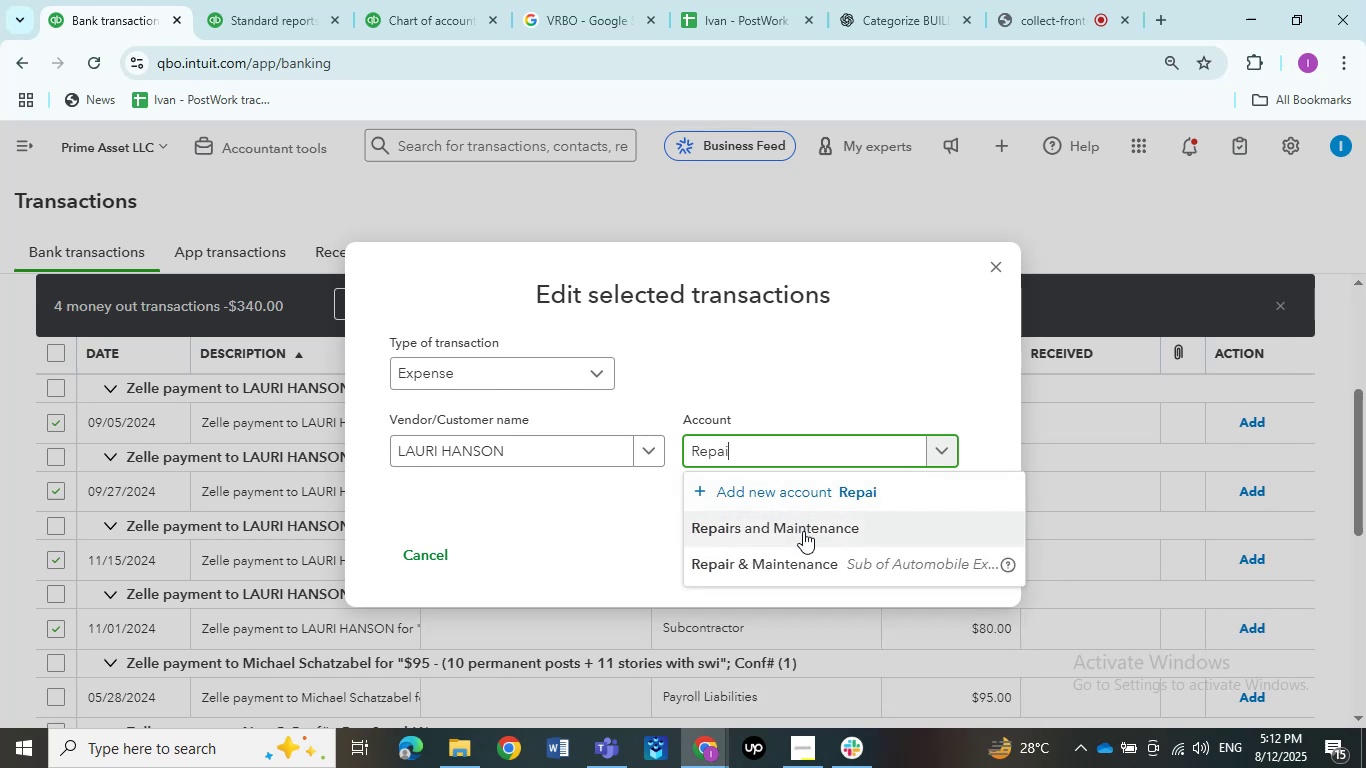 
left_click([803, 531])
 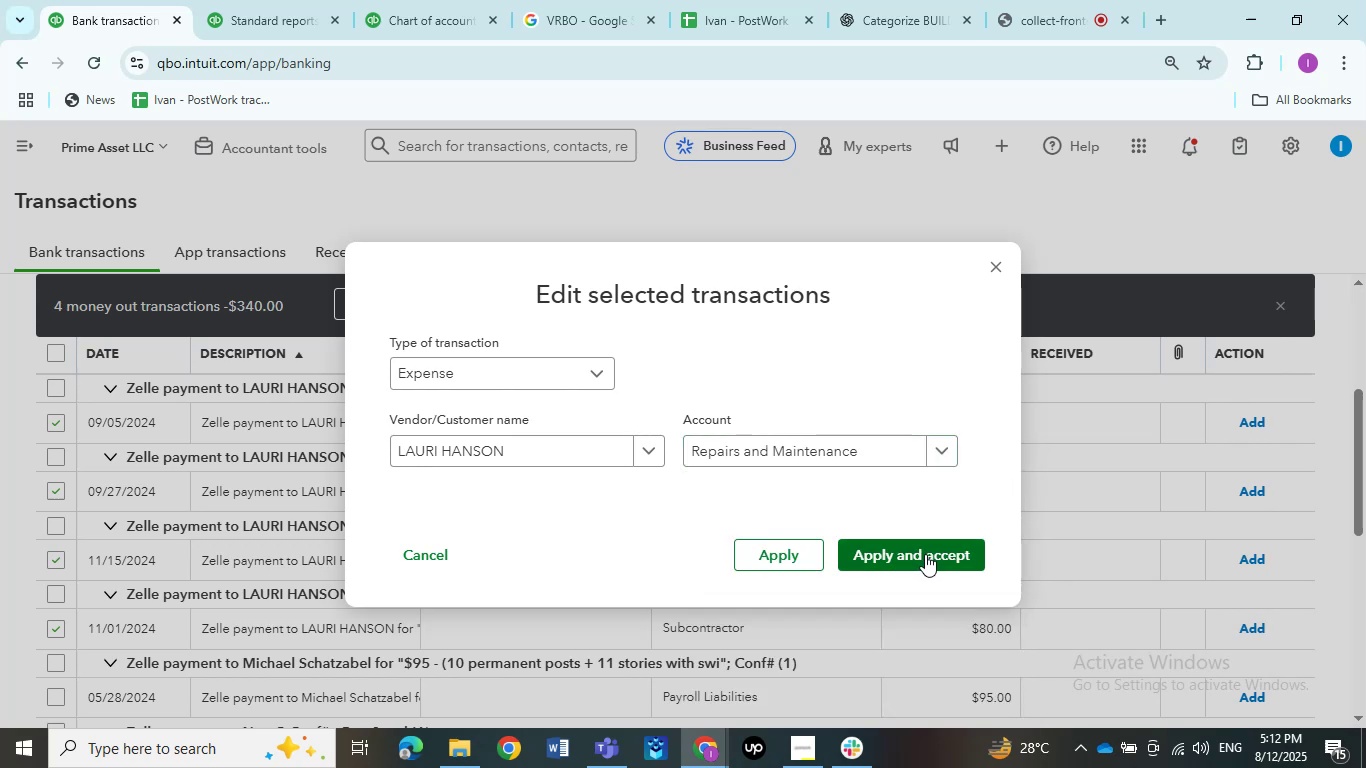 
left_click([925, 554])
 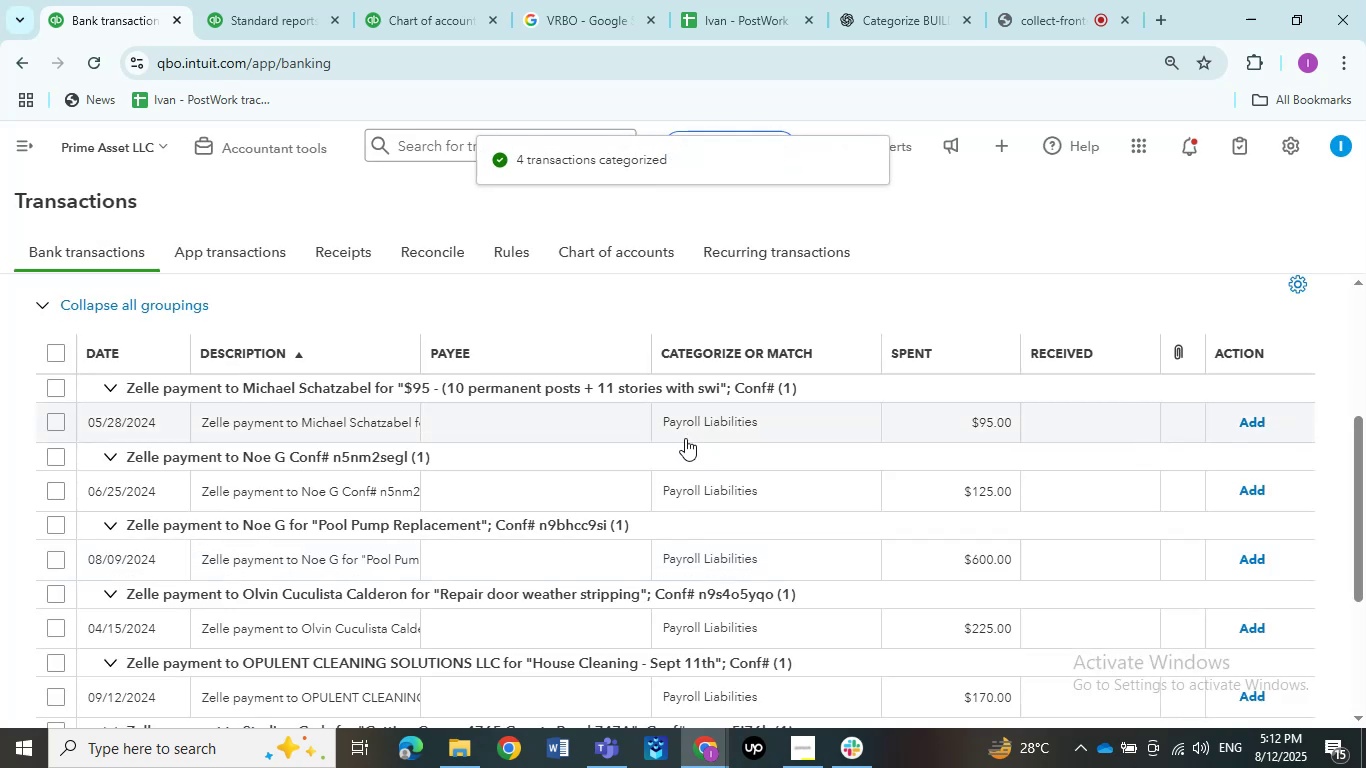 
wait(6.73)
 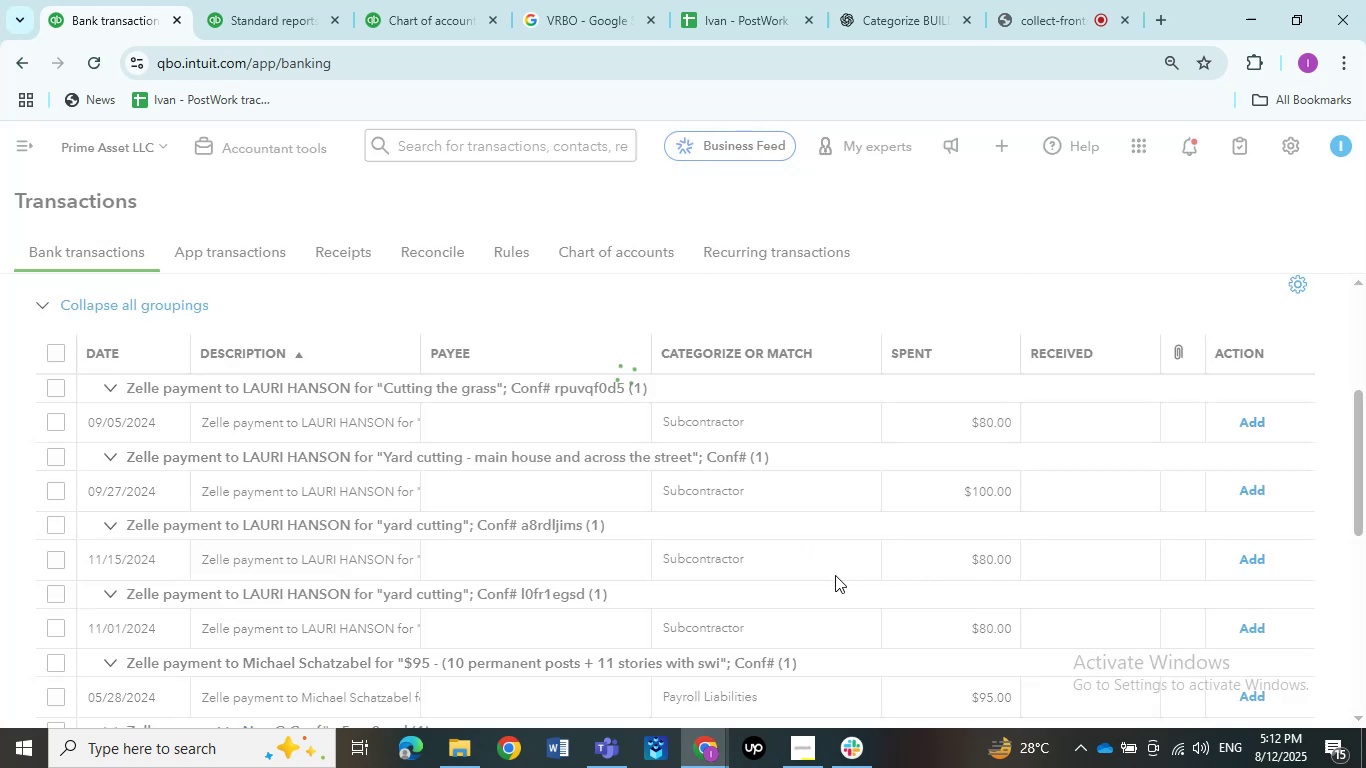 
left_click([64, 428])
 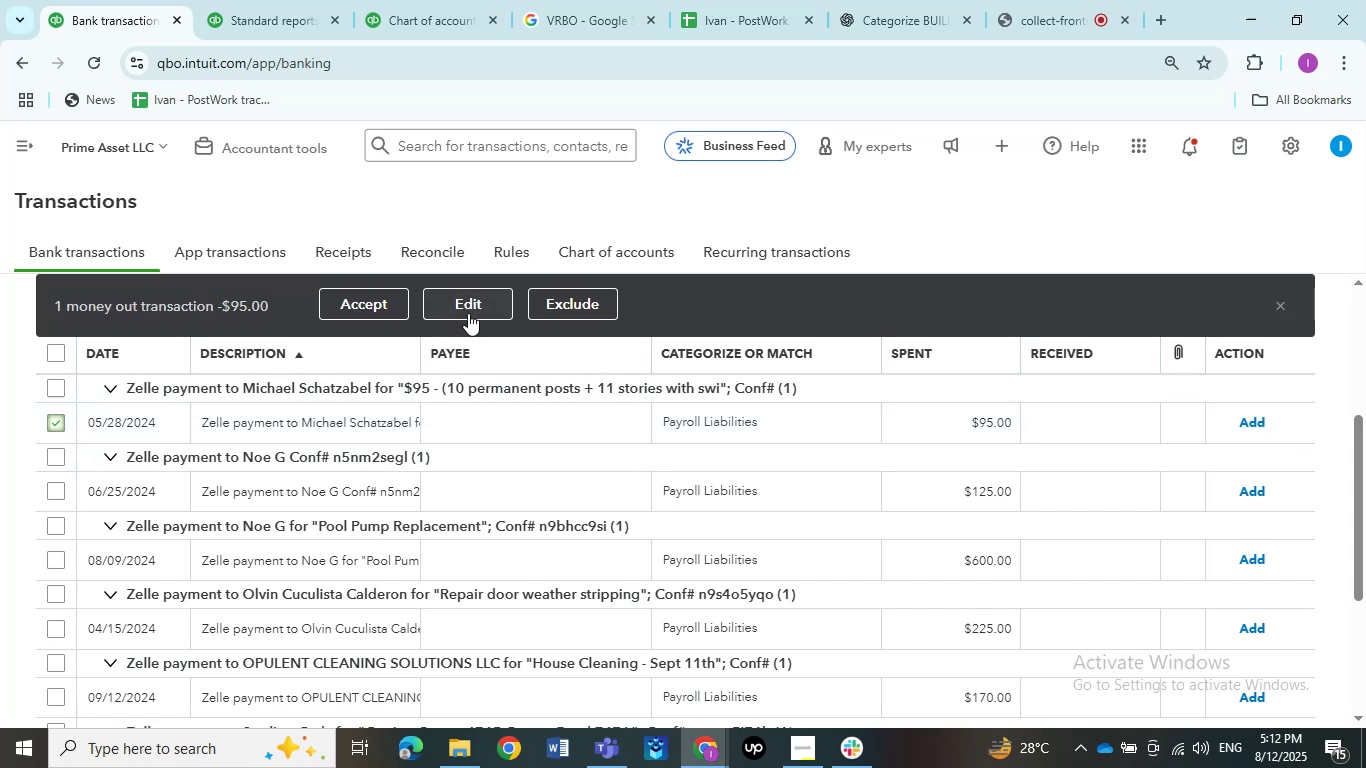 
left_click([468, 312])
 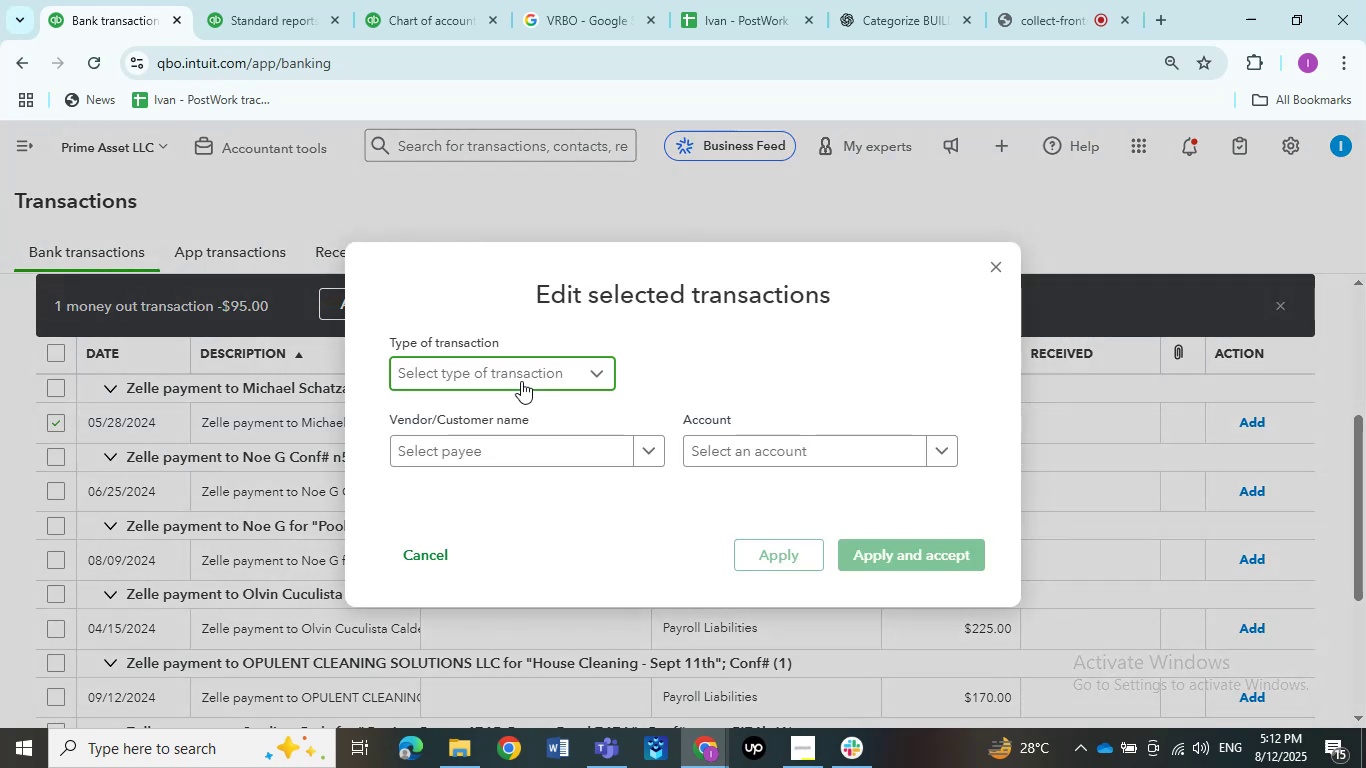 
left_click([521, 381])
 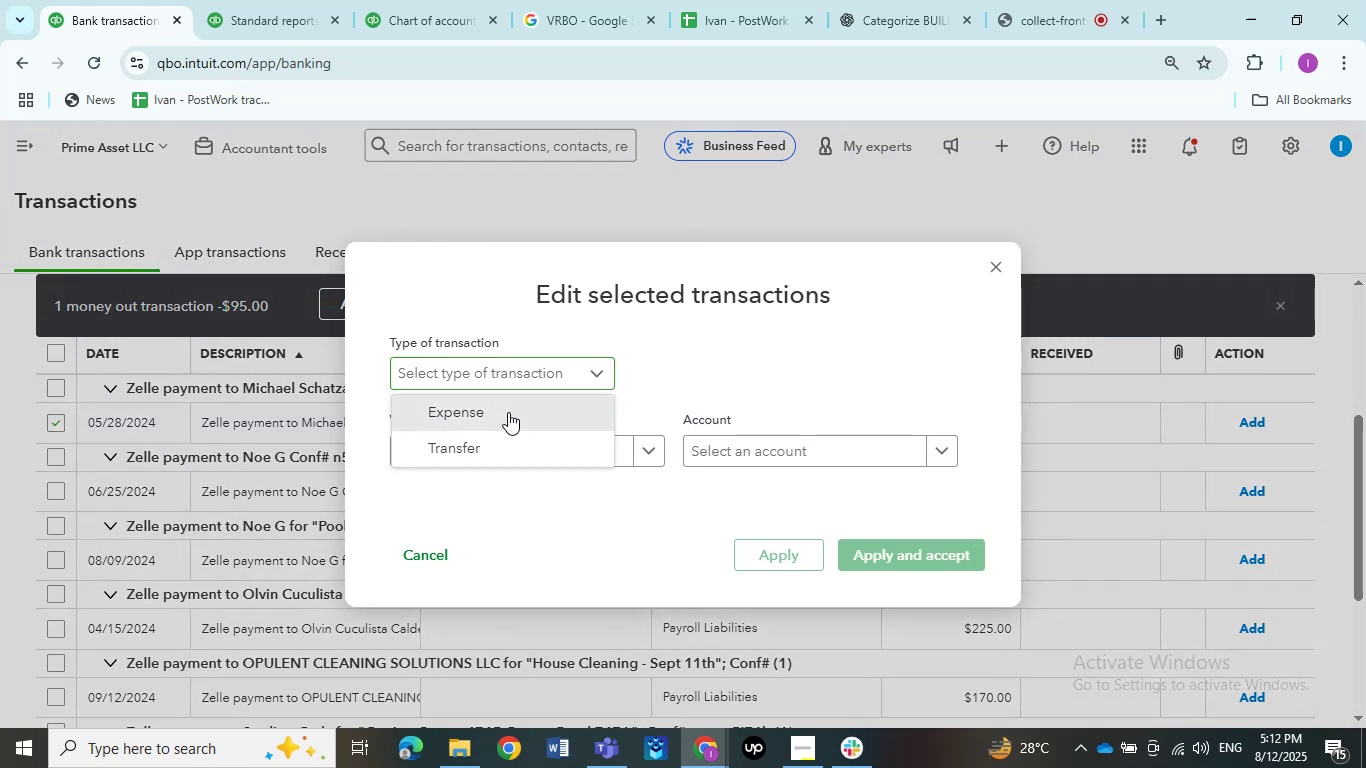 
left_click([508, 412])
 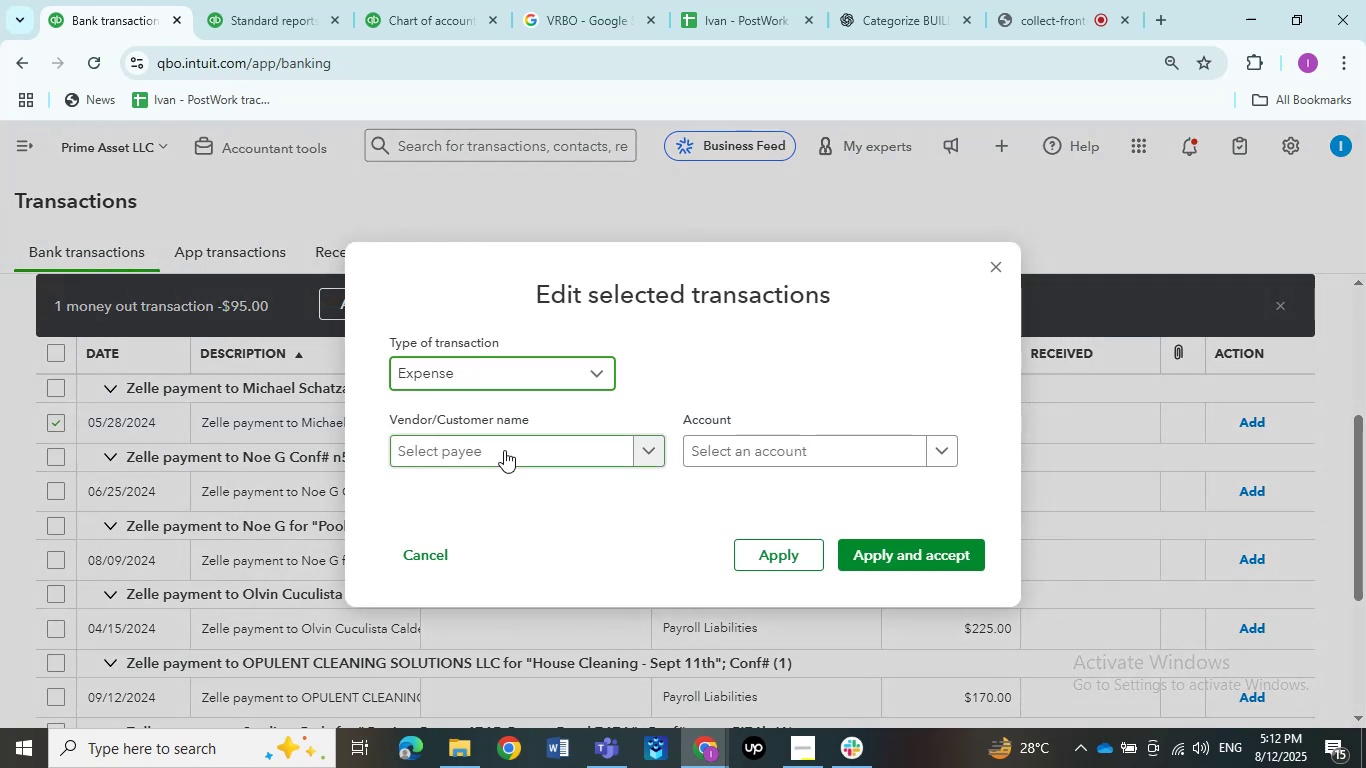 
left_click([504, 450])
 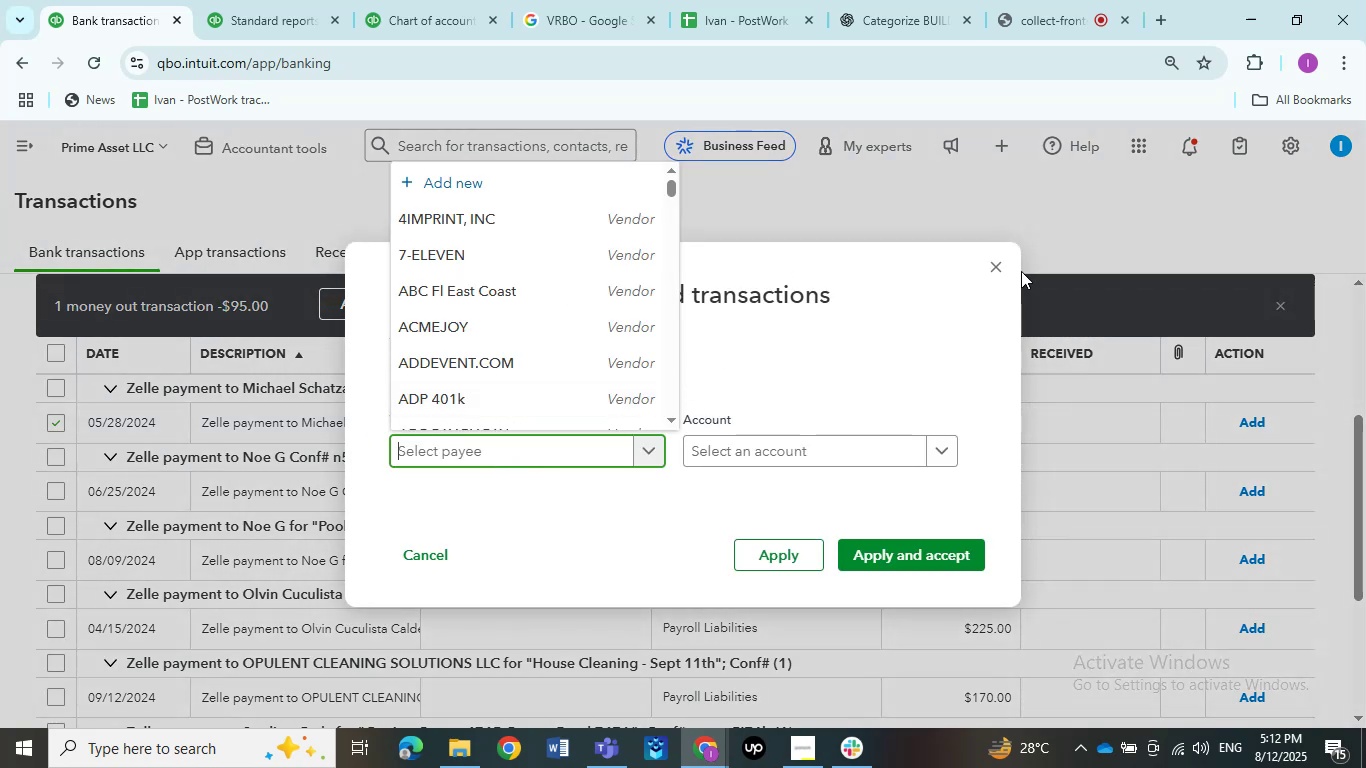 
left_click([994, 270])
 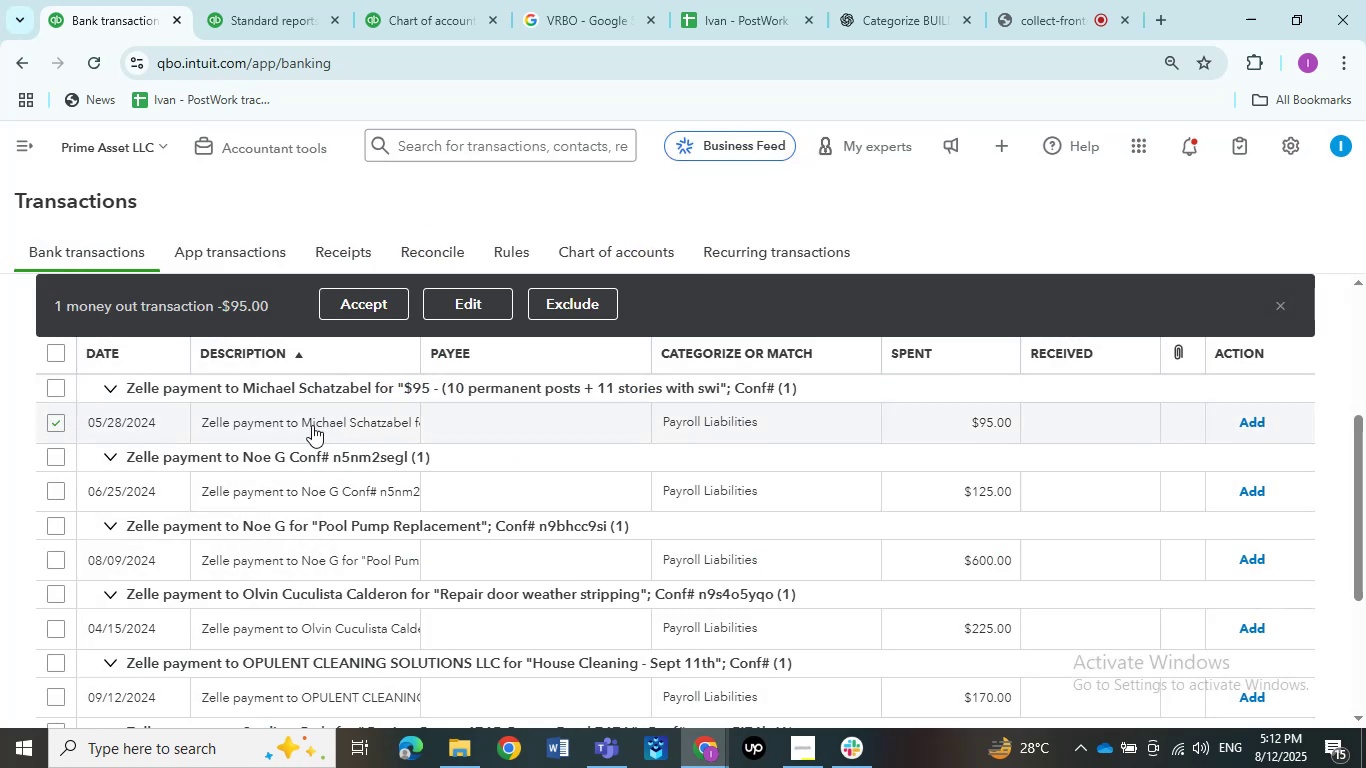 
left_click([312, 425])
 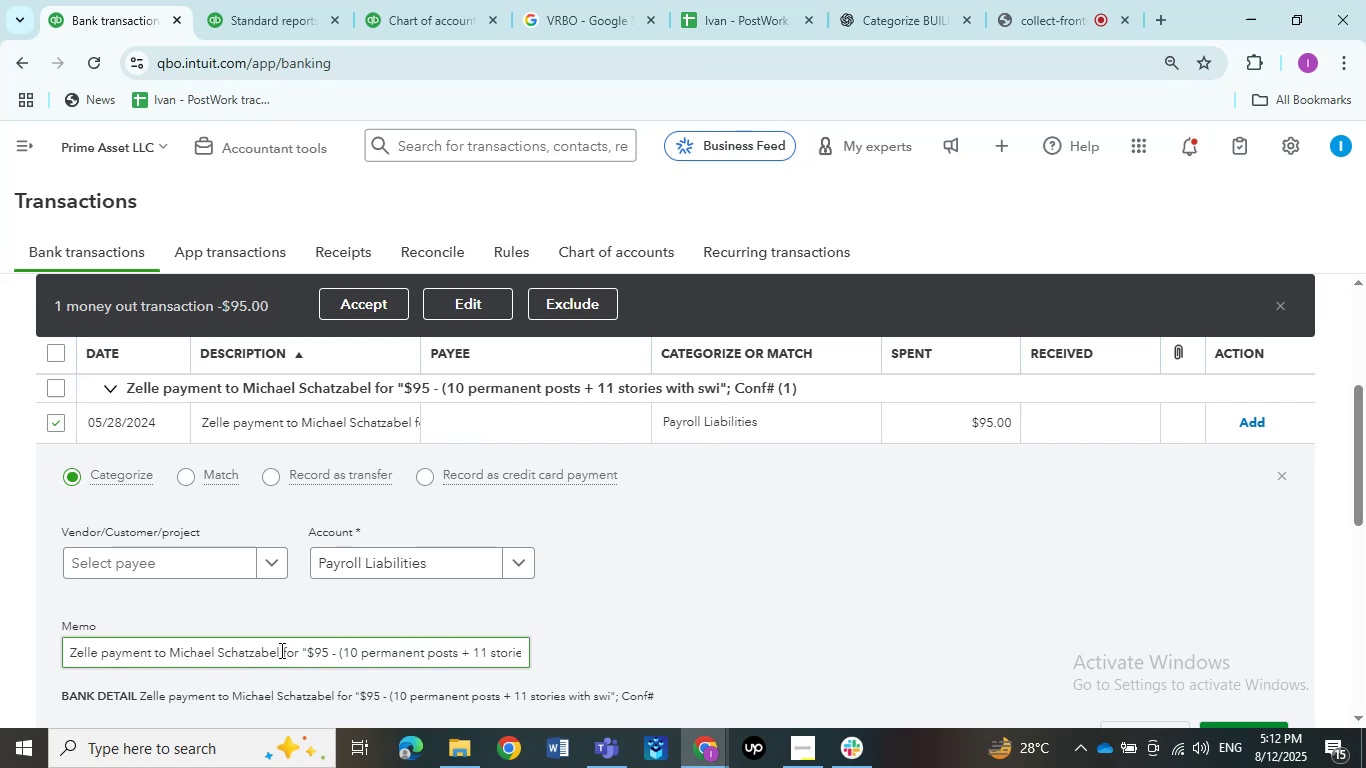 
left_click_drag(start_coordinate=[279, 652], to_coordinate=[172, 654])
 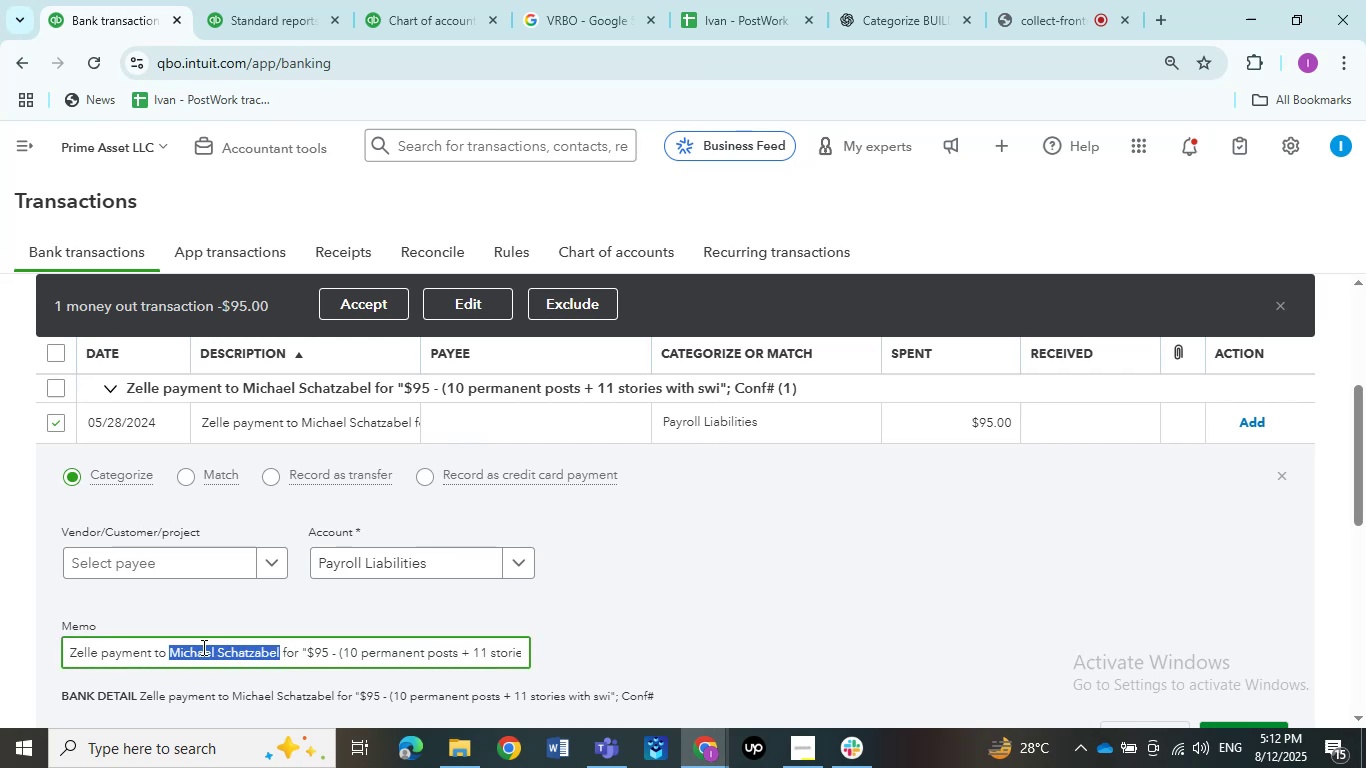 
key(Control+C)
 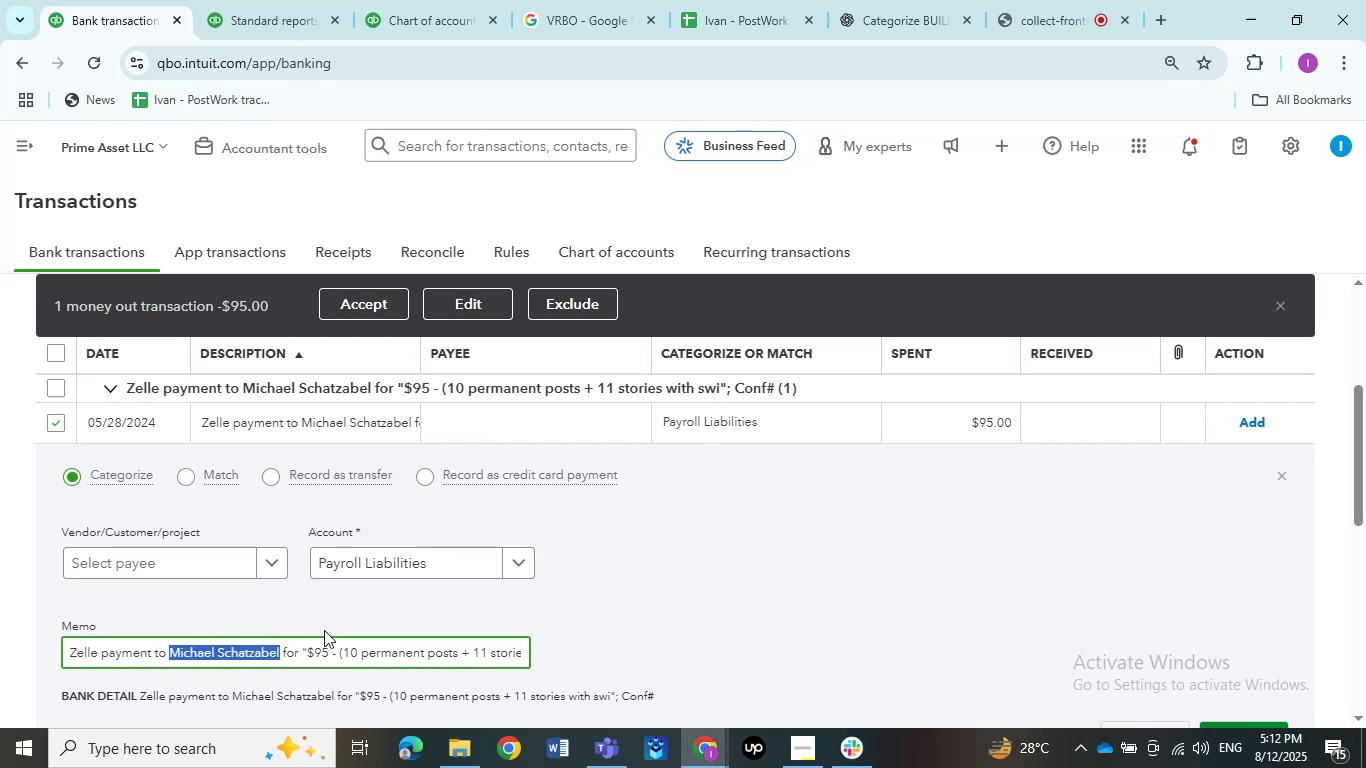 
key(Control+C)
 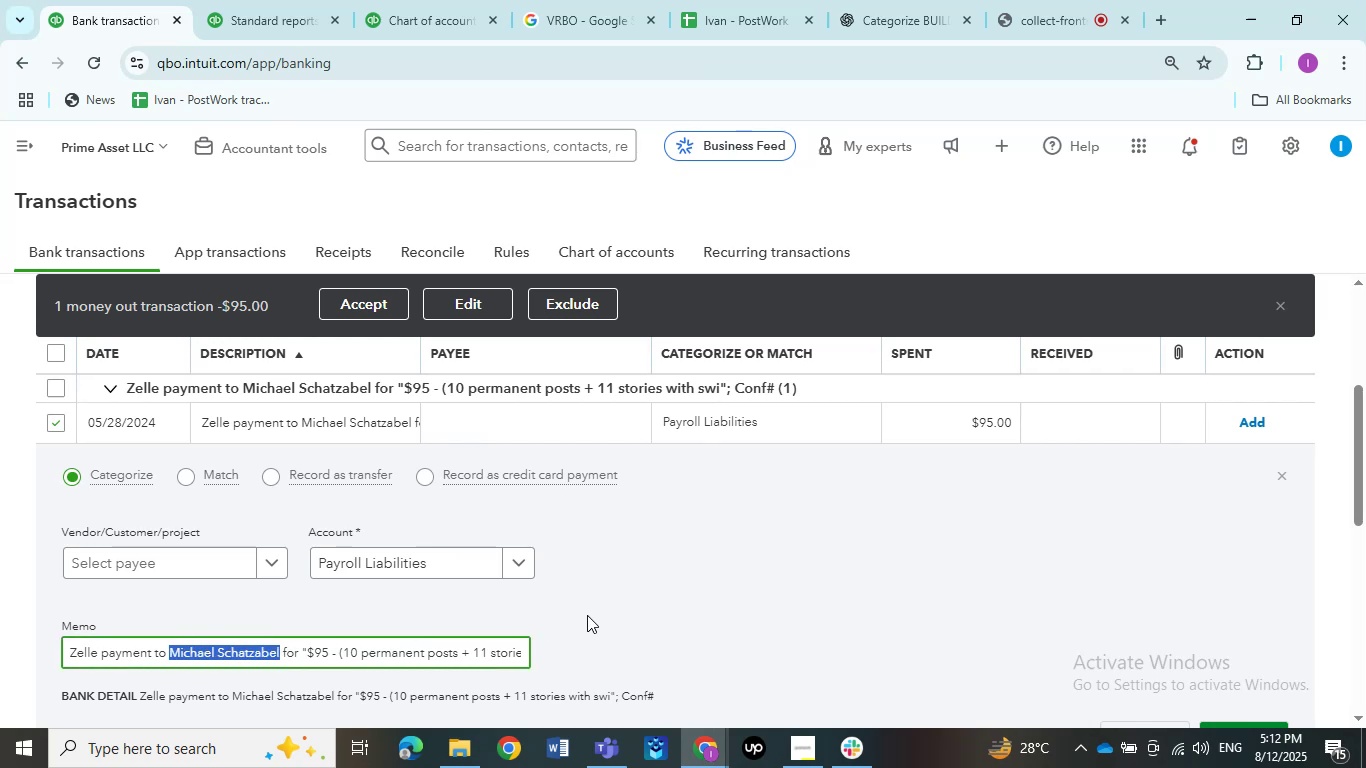 
left_click([592, 618])
 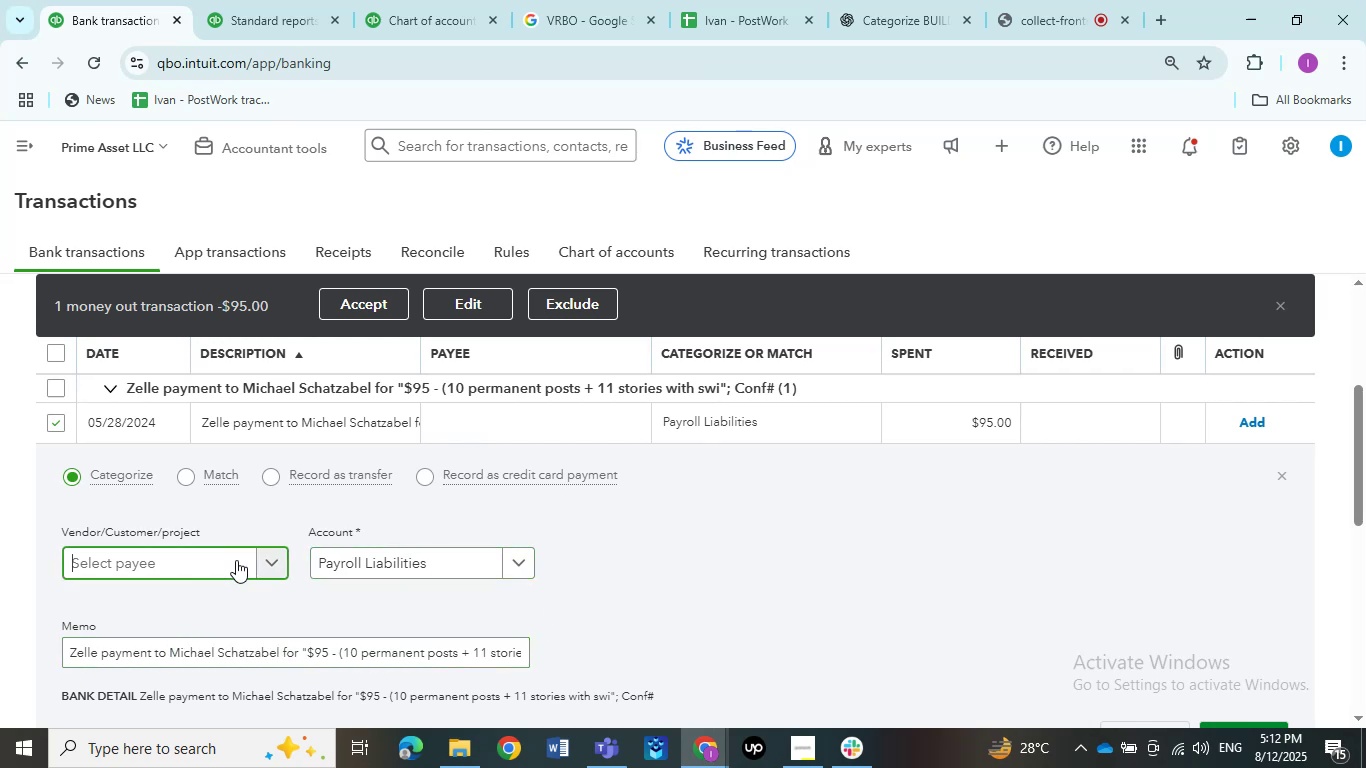 
left_click([236, 560])
 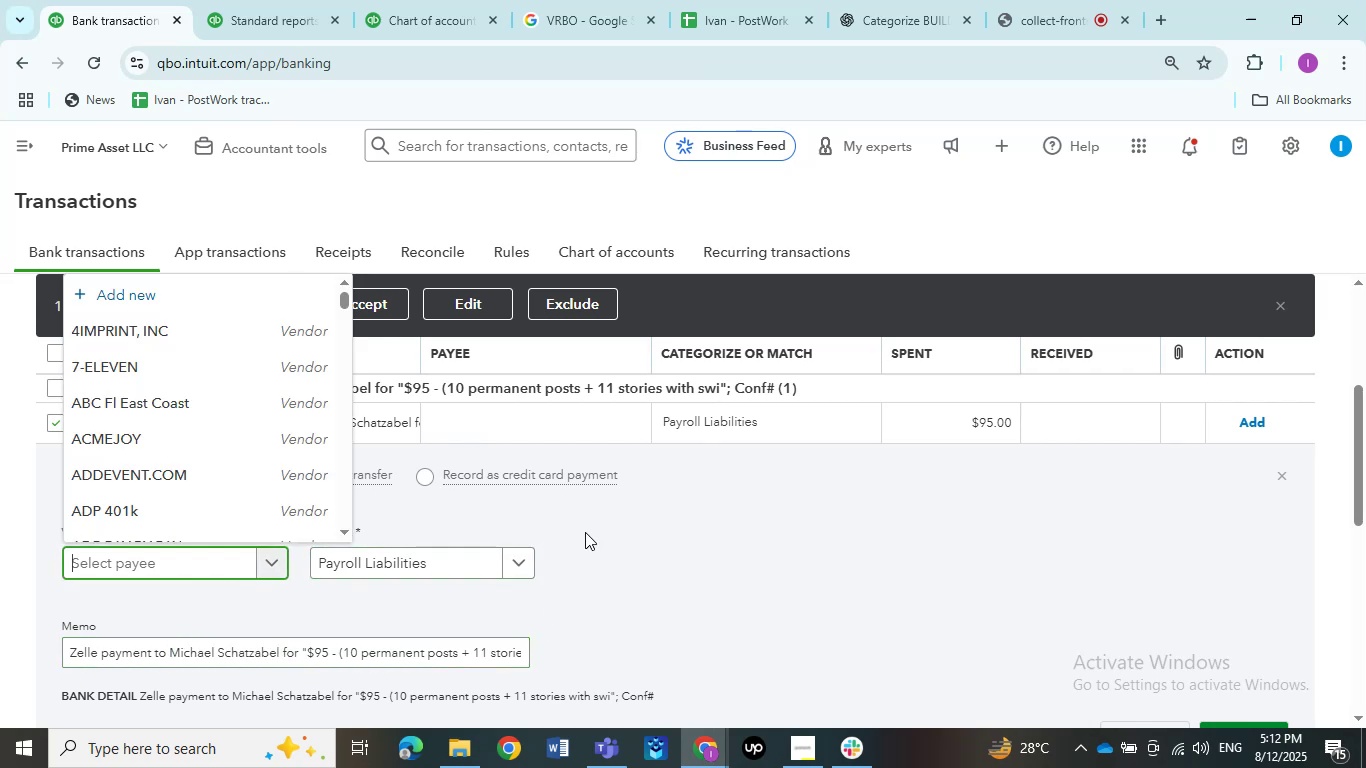 
left_click([585, 532])
 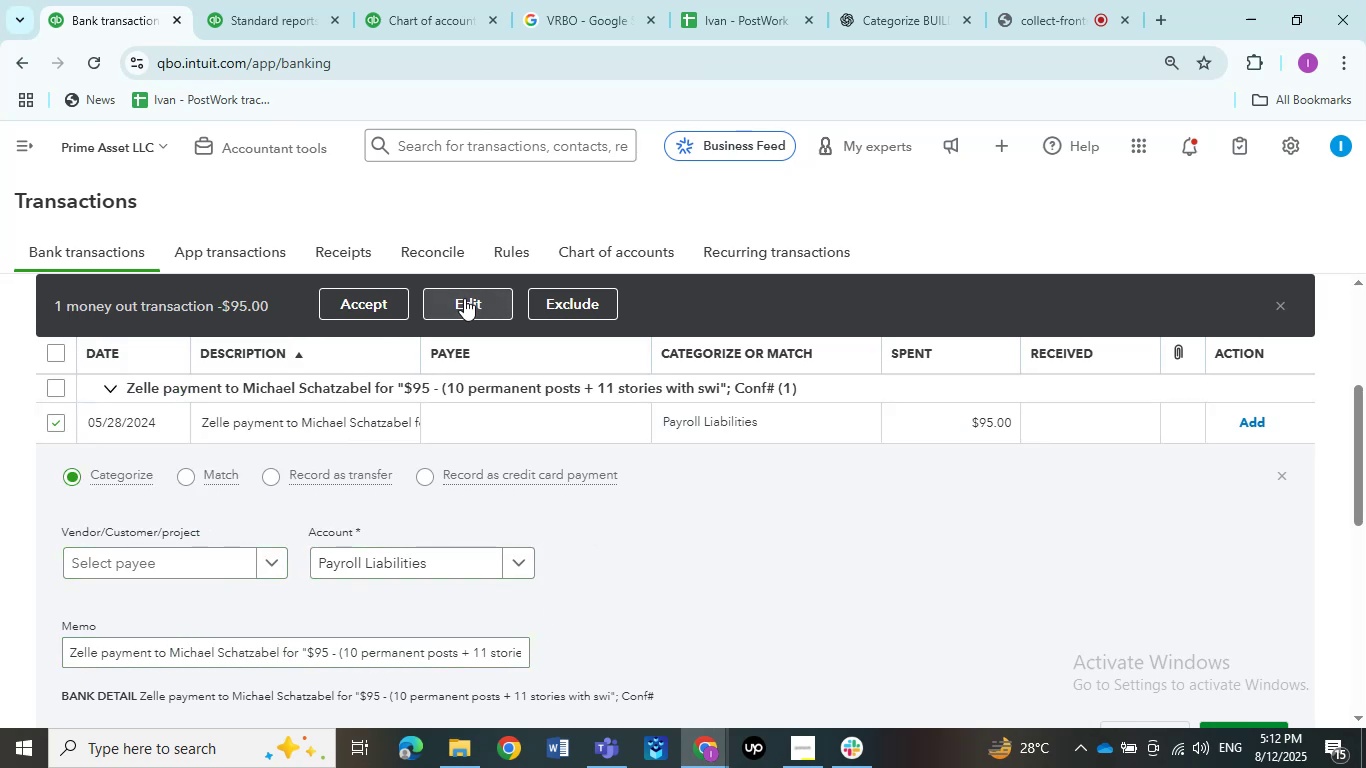 
left_click([464, 298])
 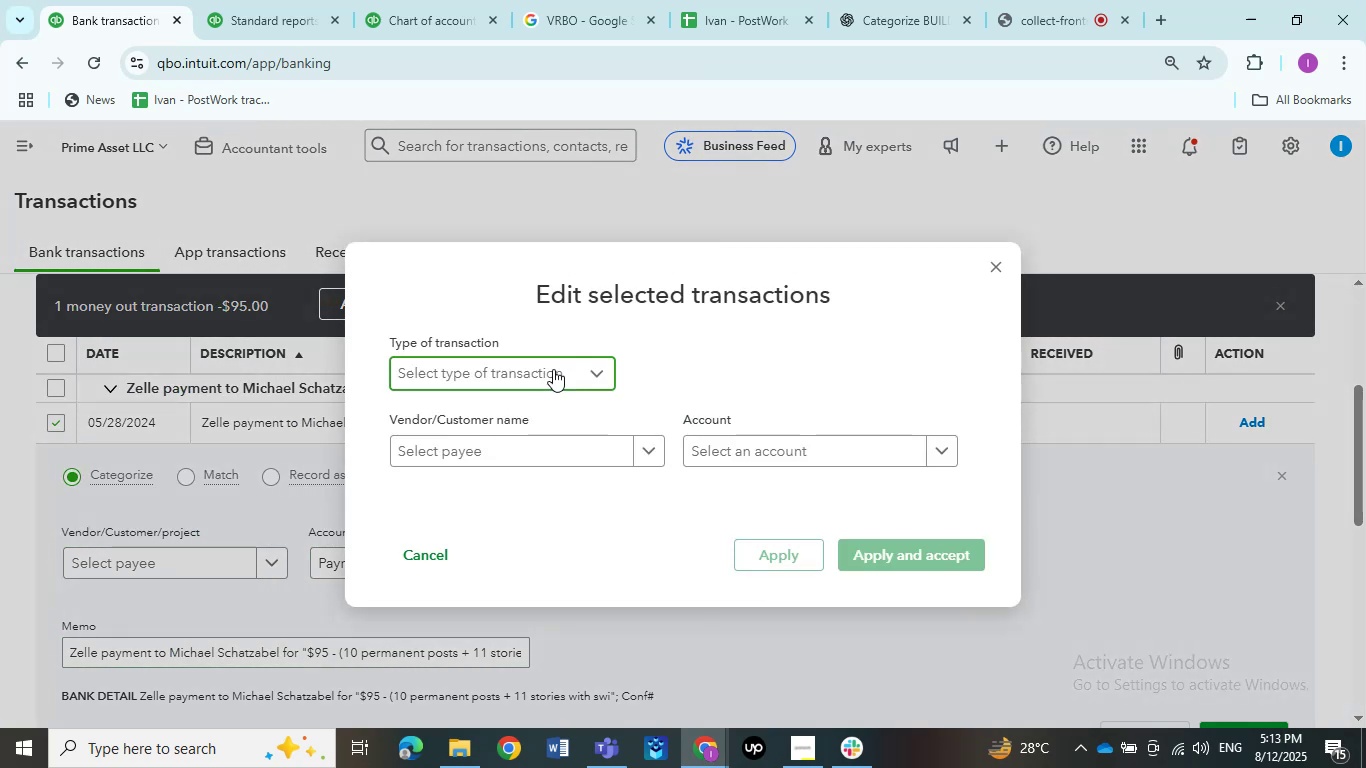 
left_click([553, 369])
 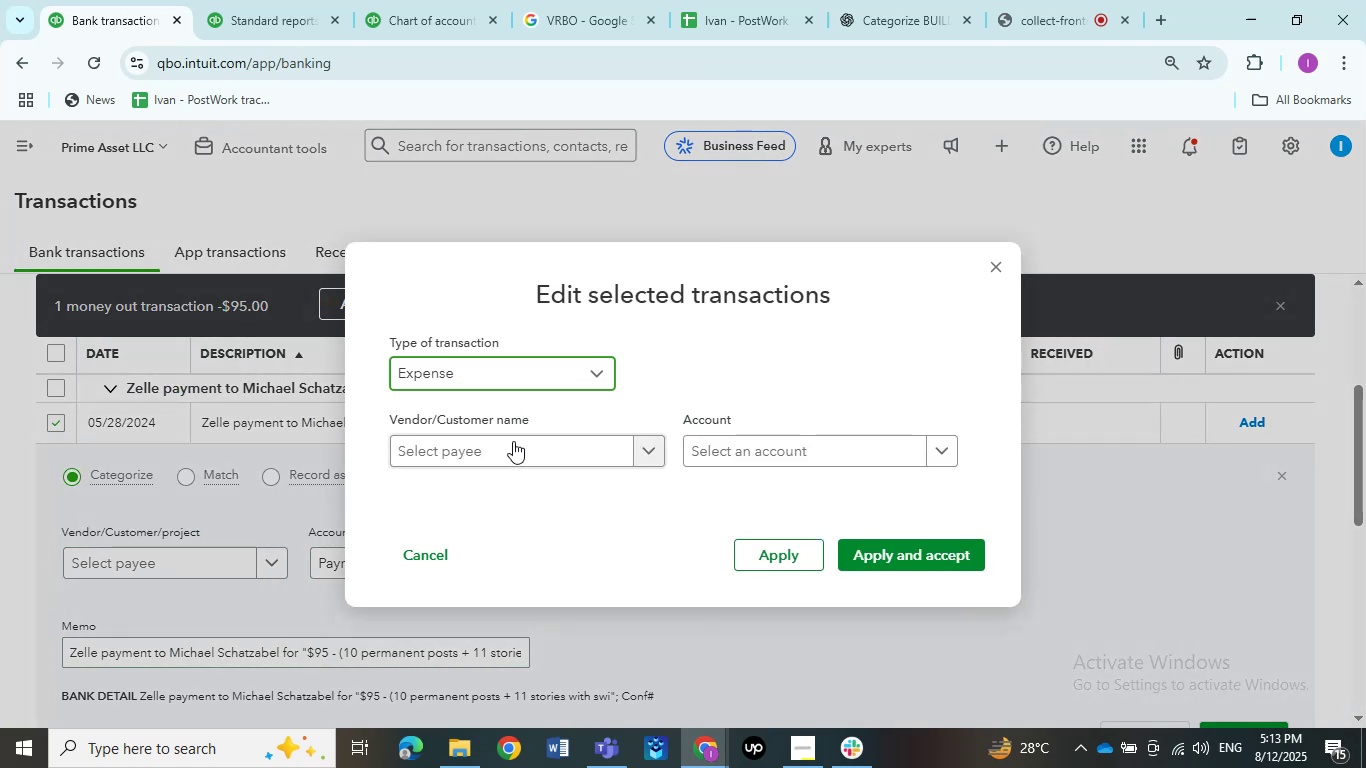 
double_click([513, 441])
 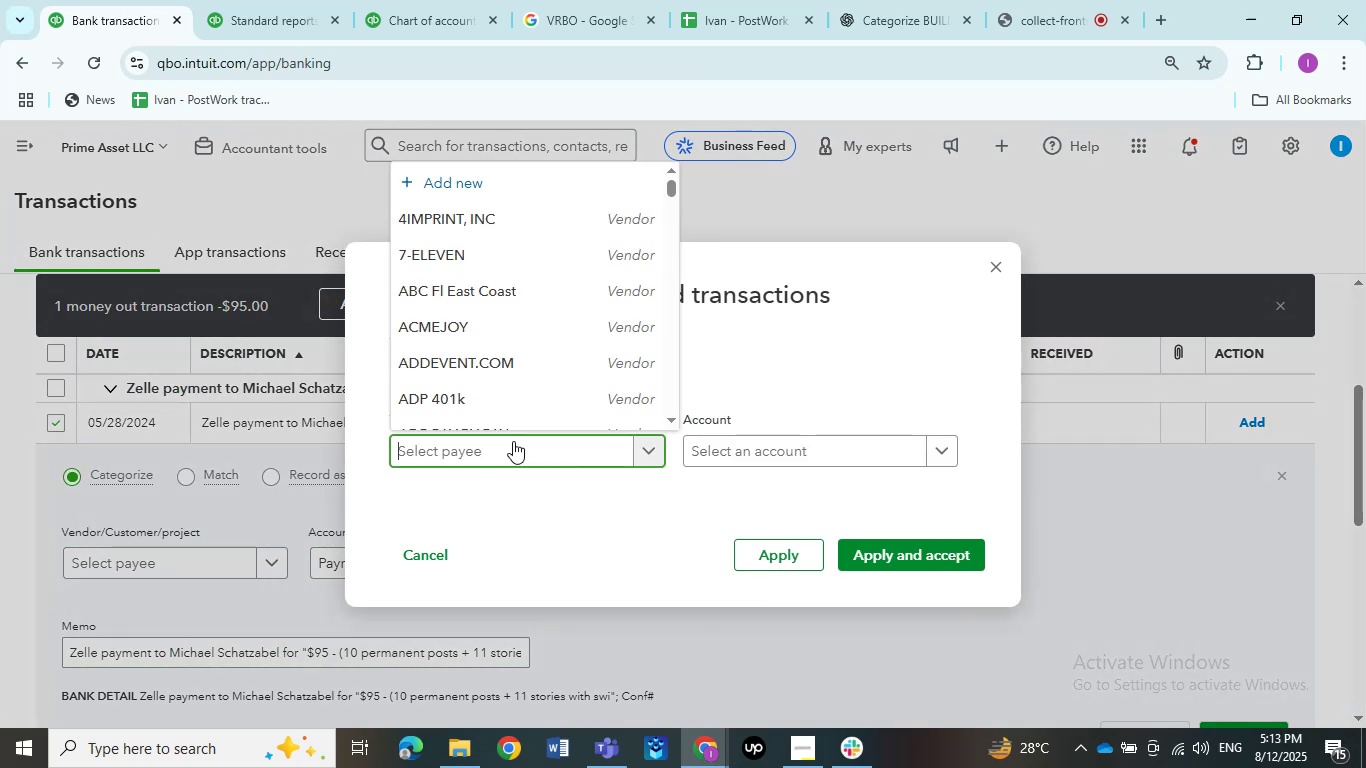 
key(Control+V)
 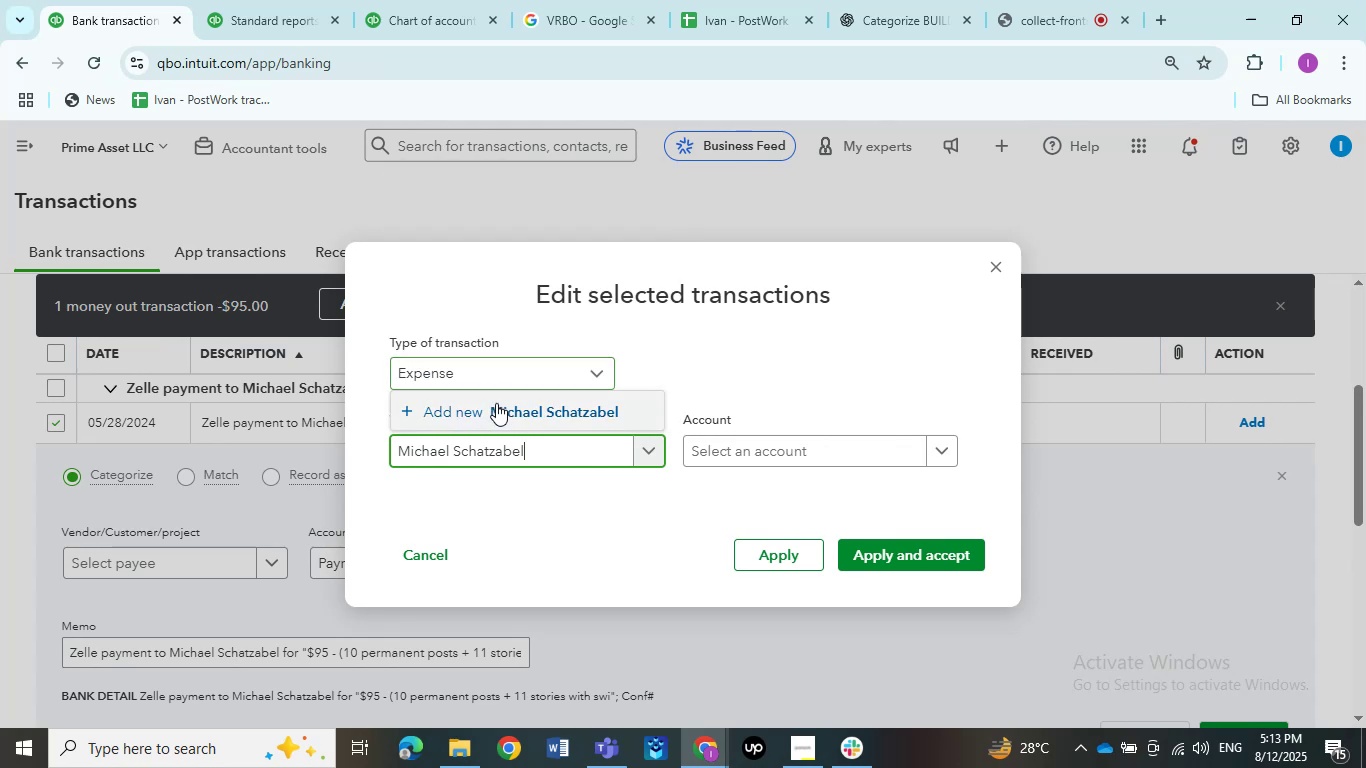 
left_click([496, 404])
 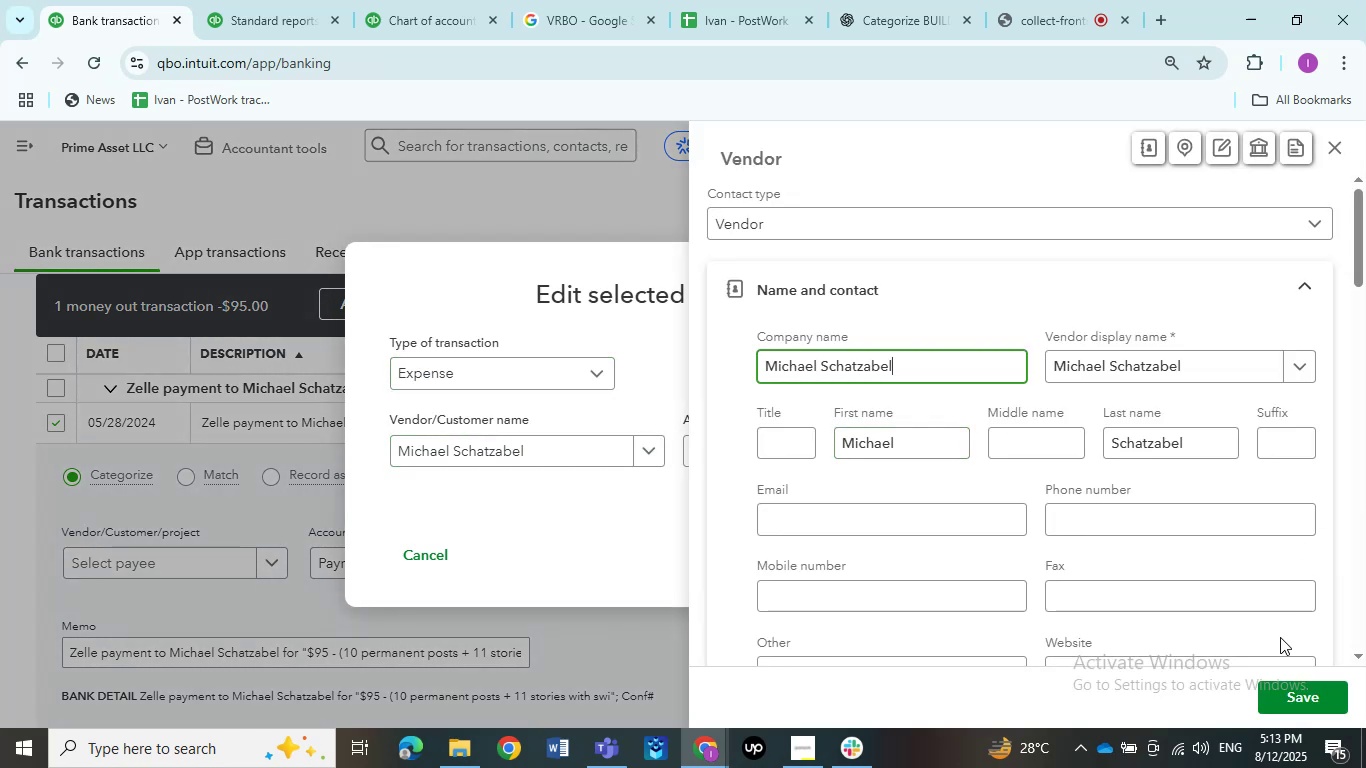 
left_click([1290, 690])
 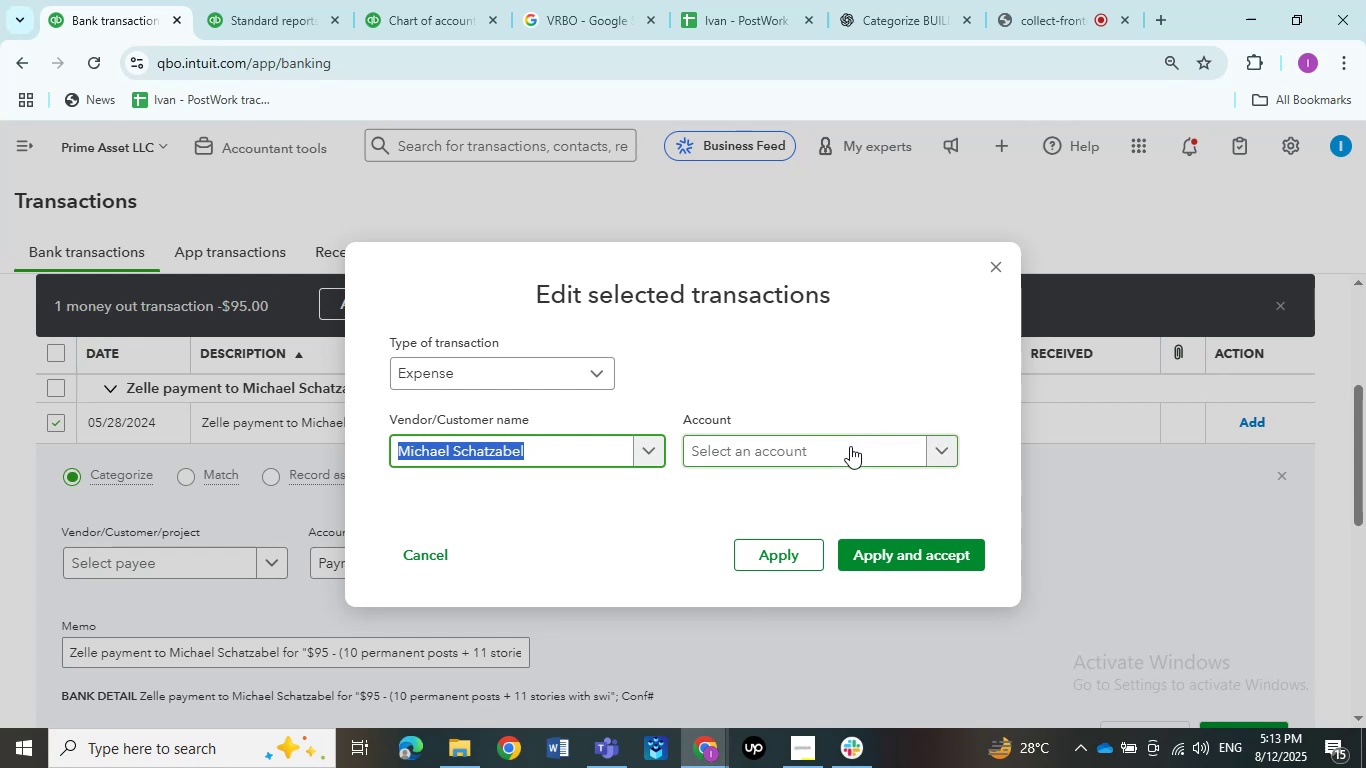 
wait(12.96)
 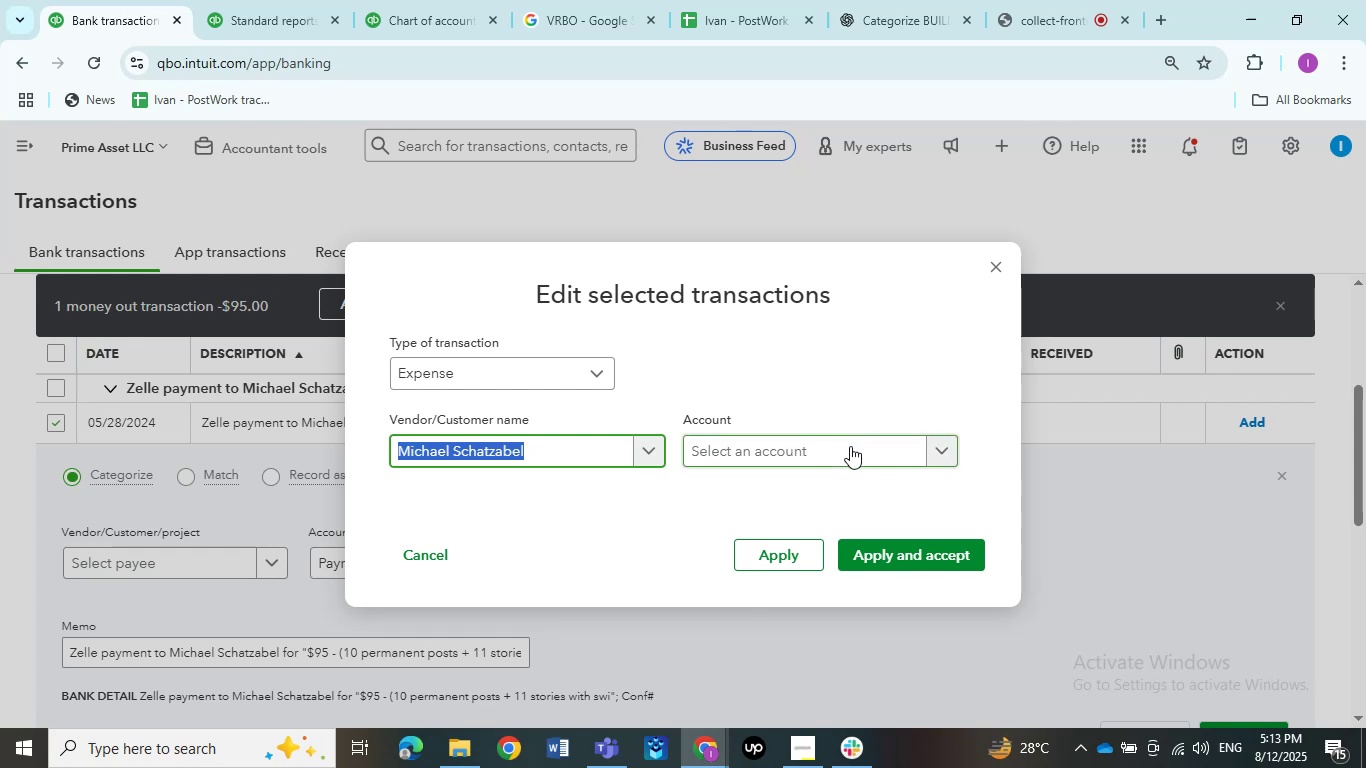 
left_click([824, 466])
 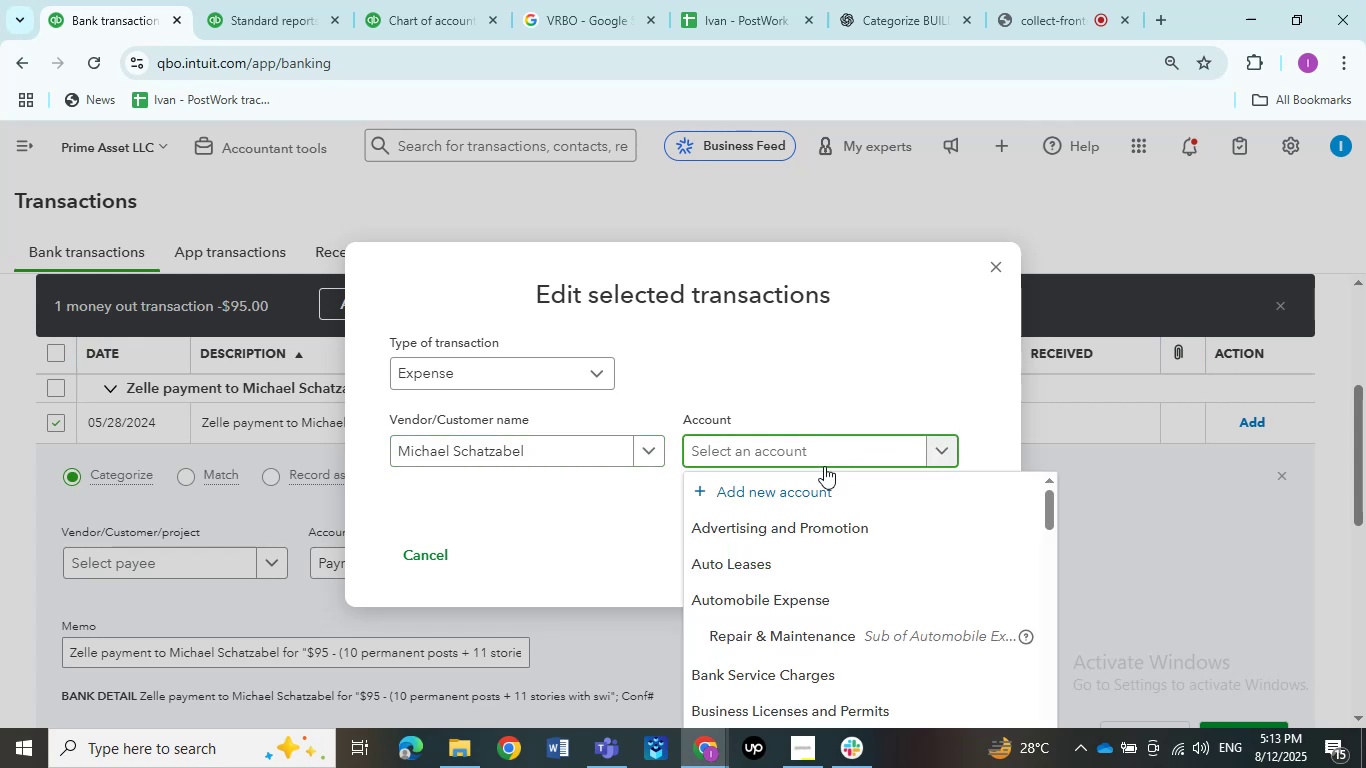 
type(re)
 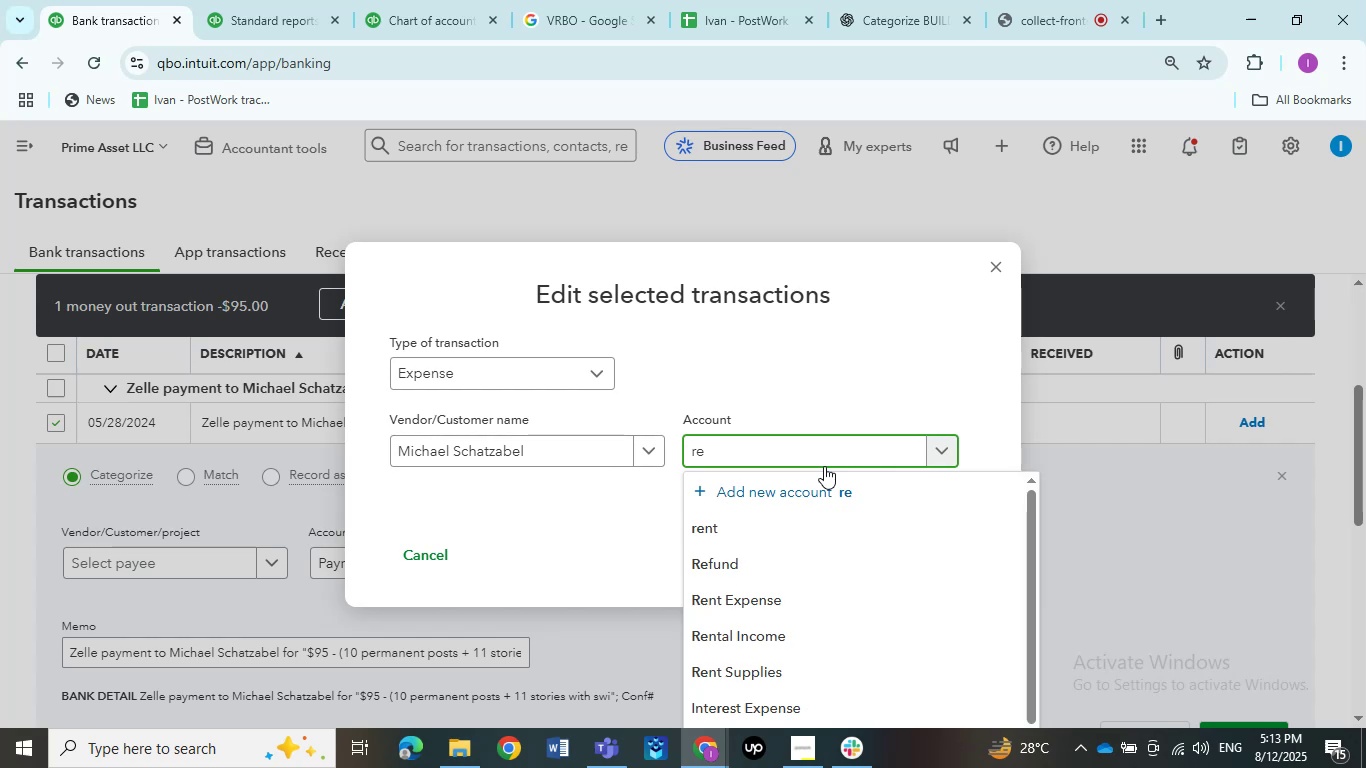 
type(pai)
 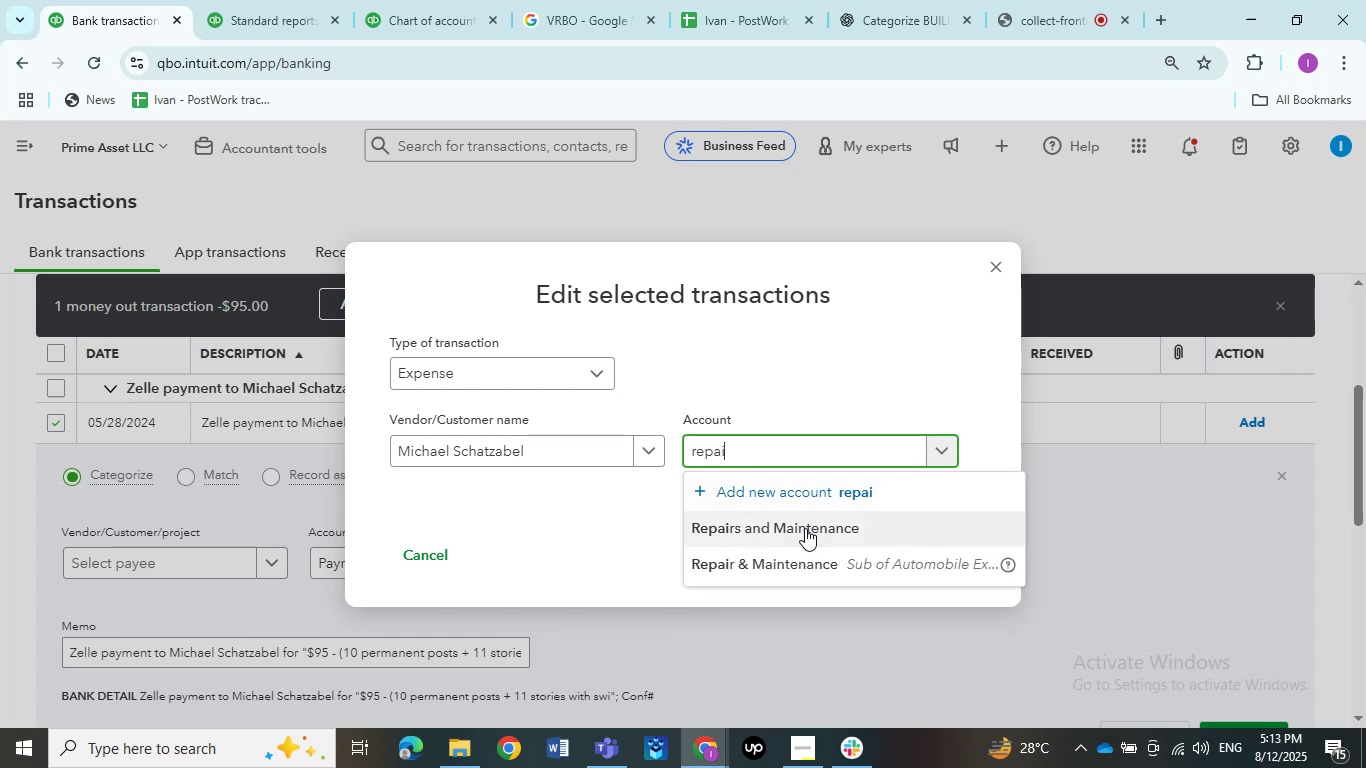 
left_click([805, 528])
 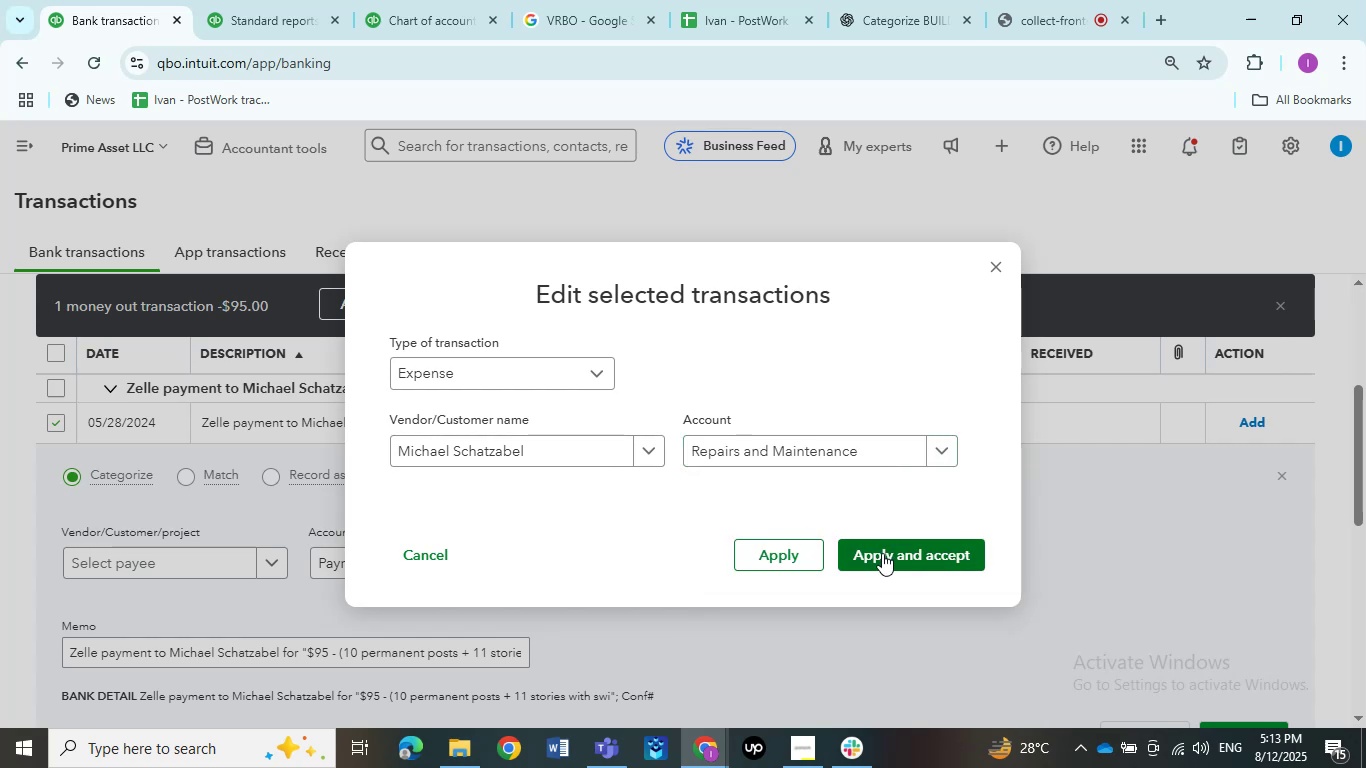 
left_click([882, 553])
 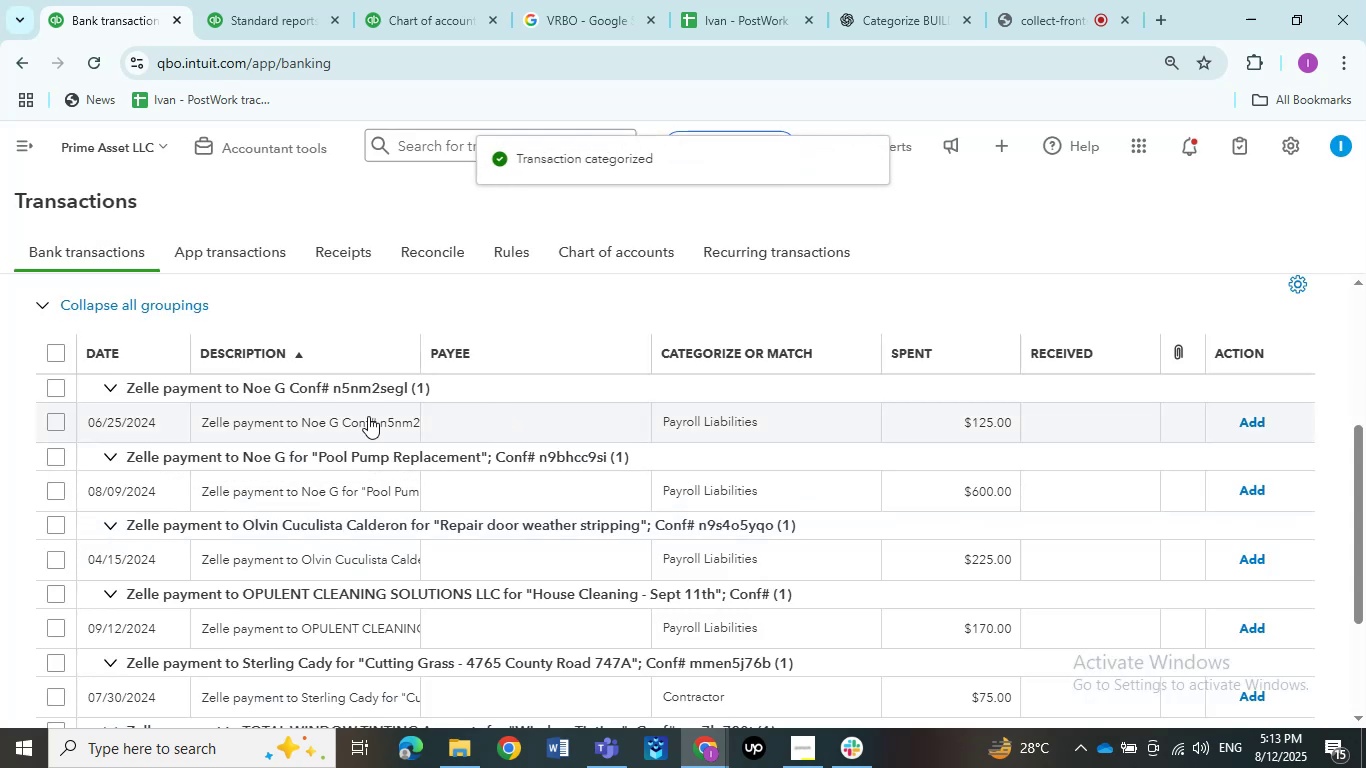 
scroll: coordinate [244, 398], scroll_direction: up, amount: 2.0
 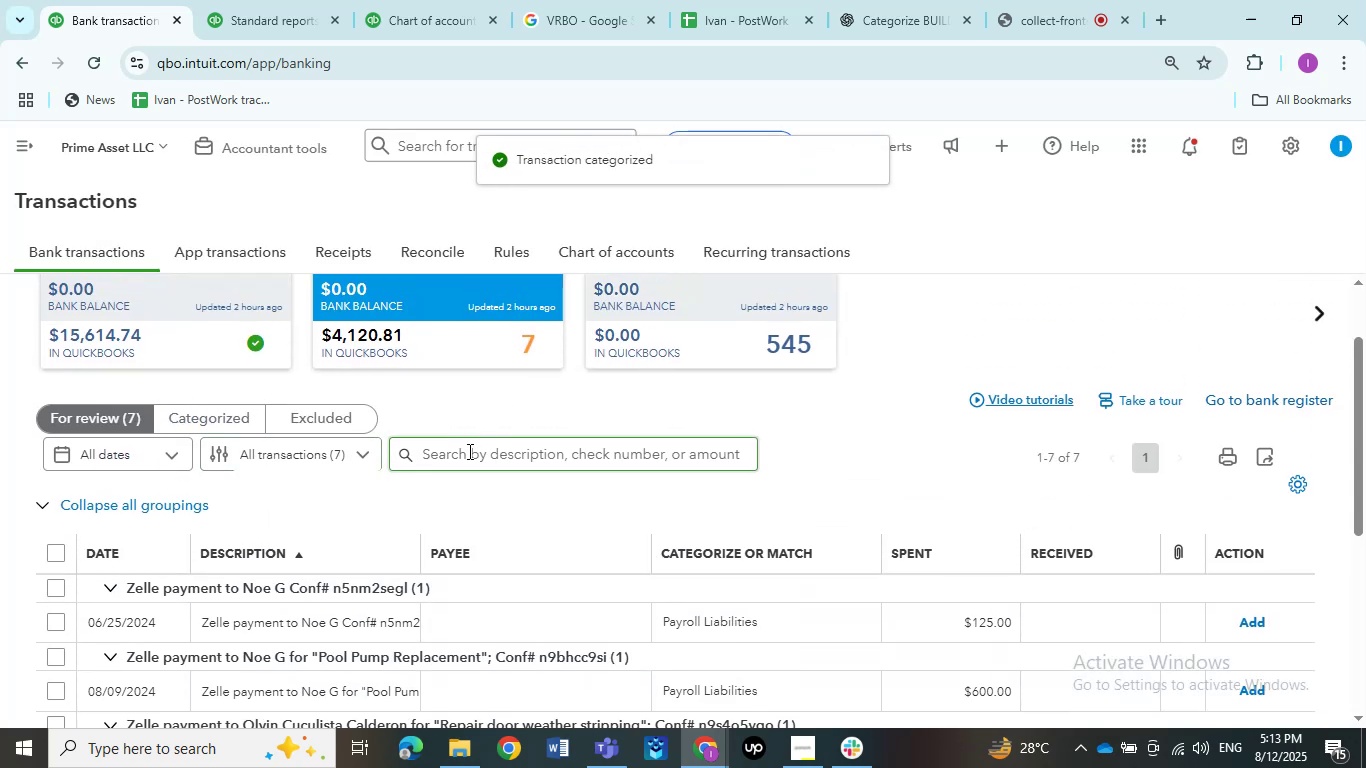 
left_click([468, 451])
 